 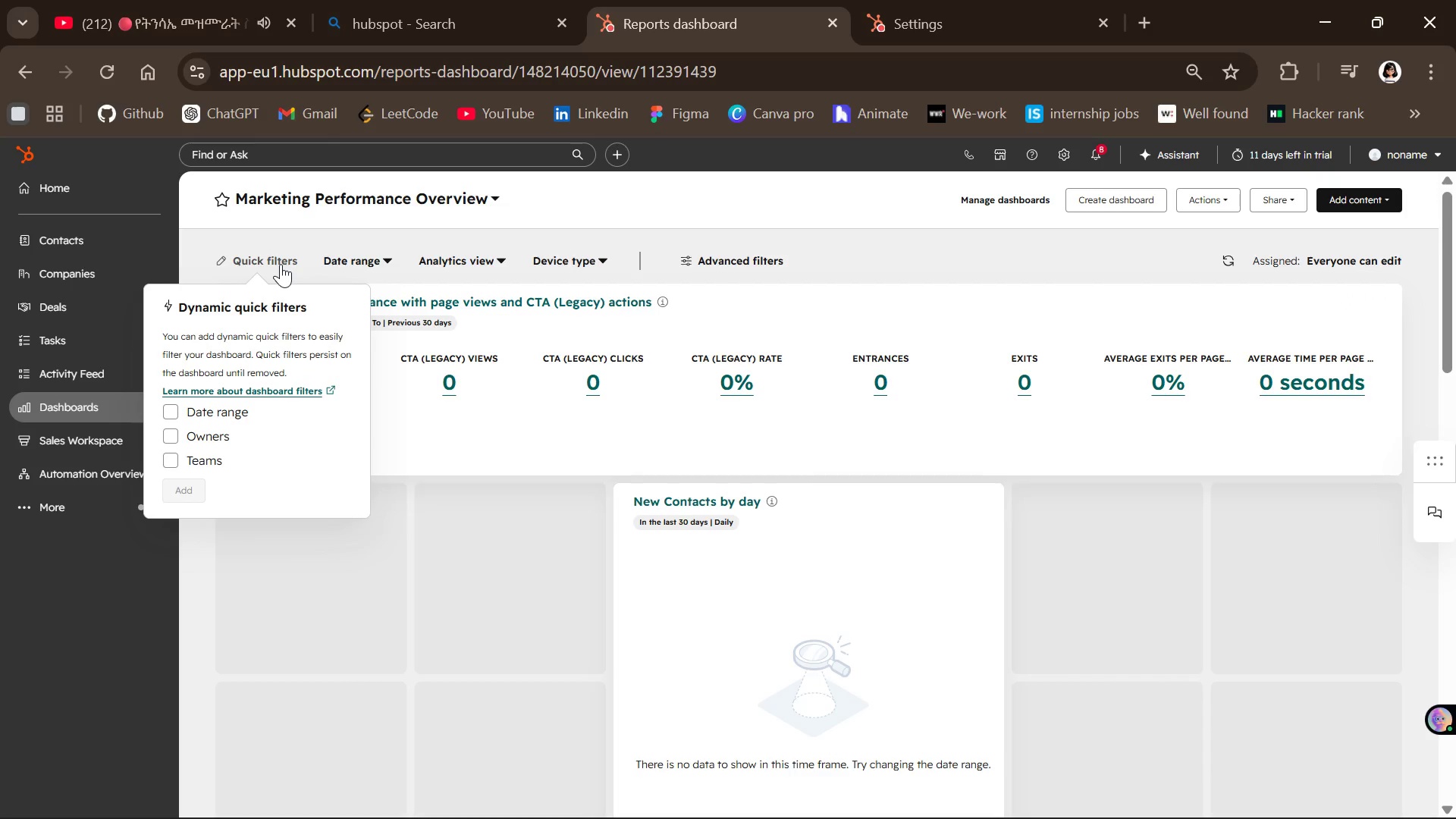 
left_click([234, 418])
 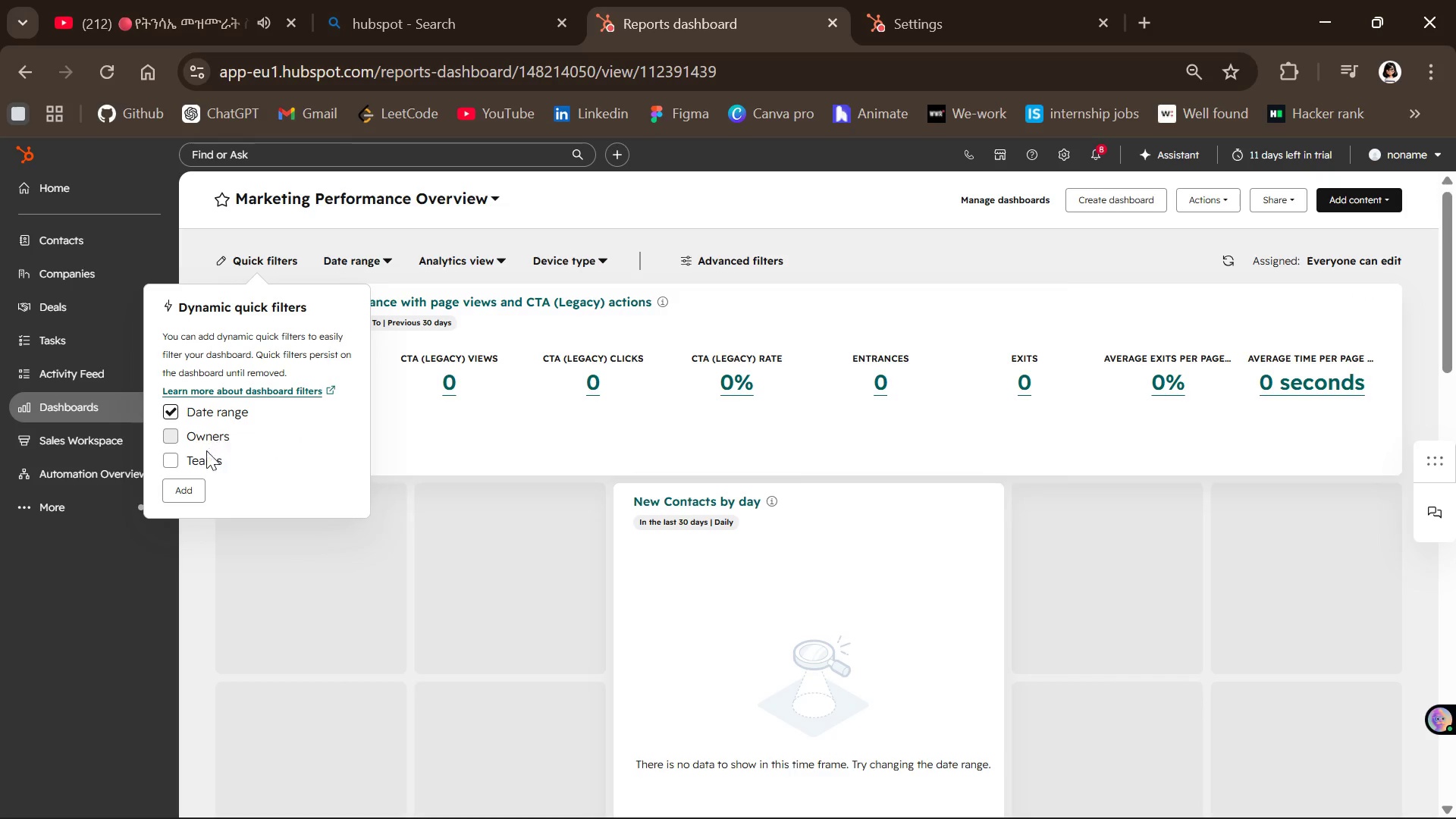 
left_click([194, 487])
 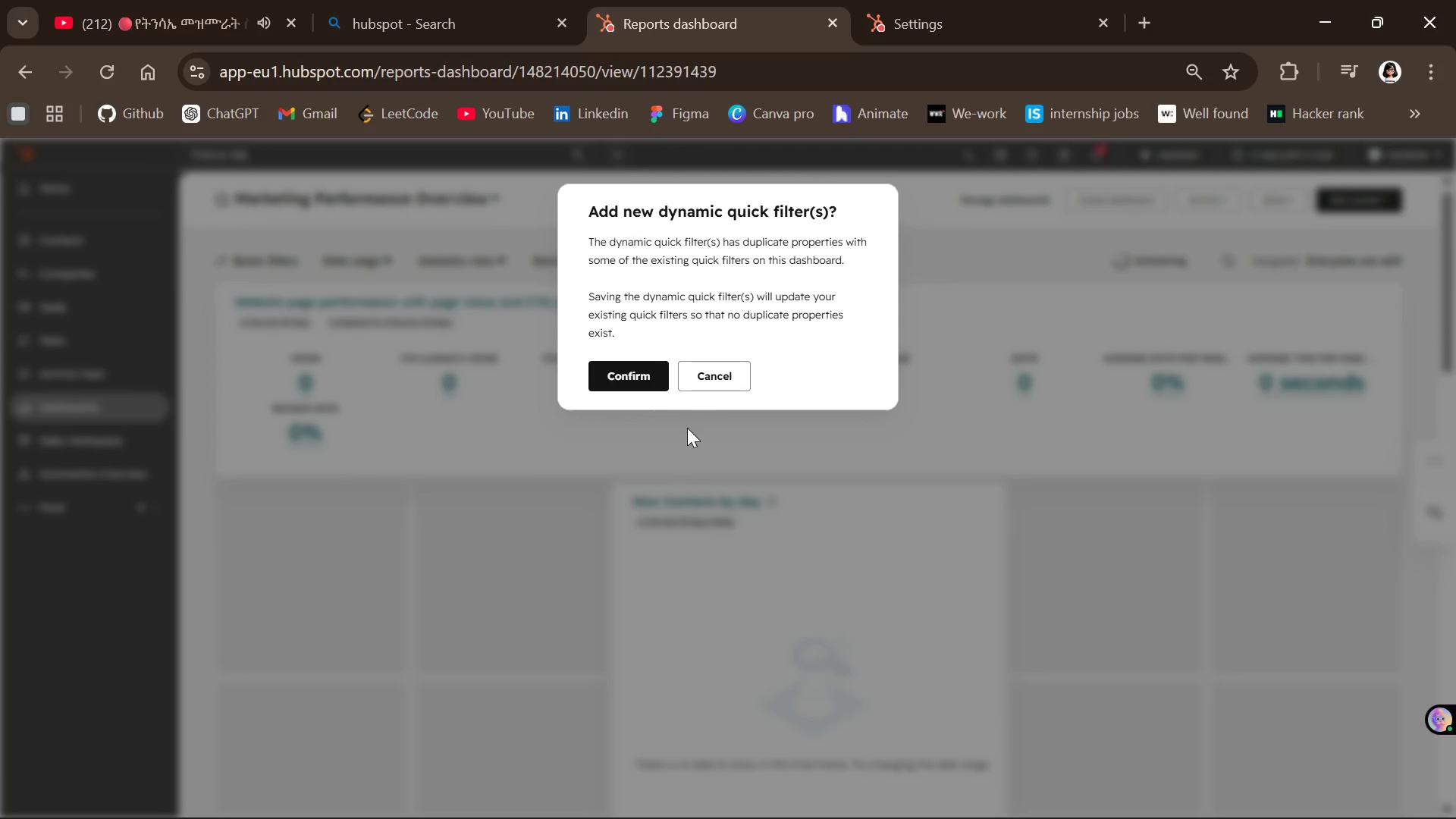 
left_click([639, 374])
 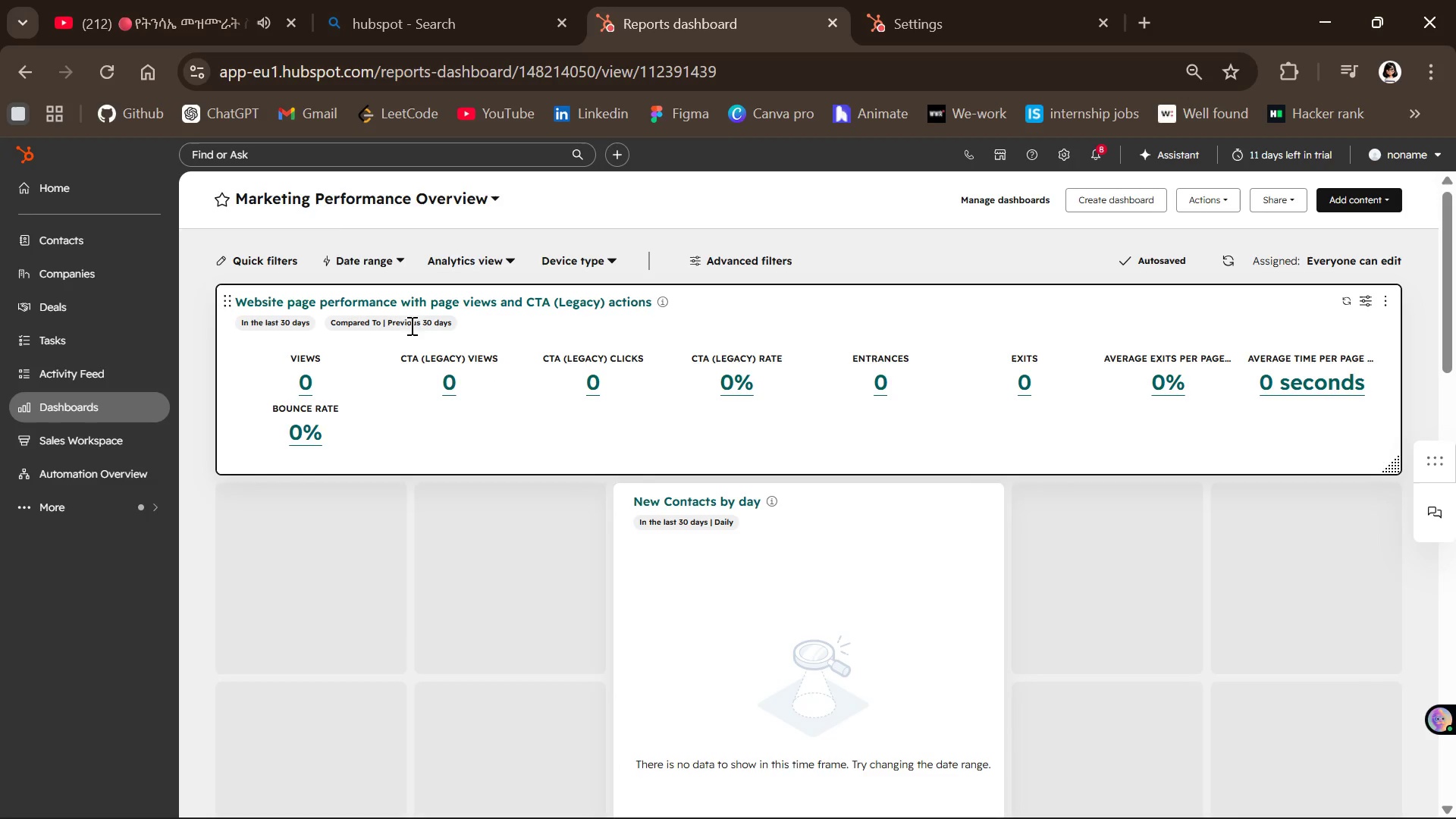 
left_click([365, 246])
 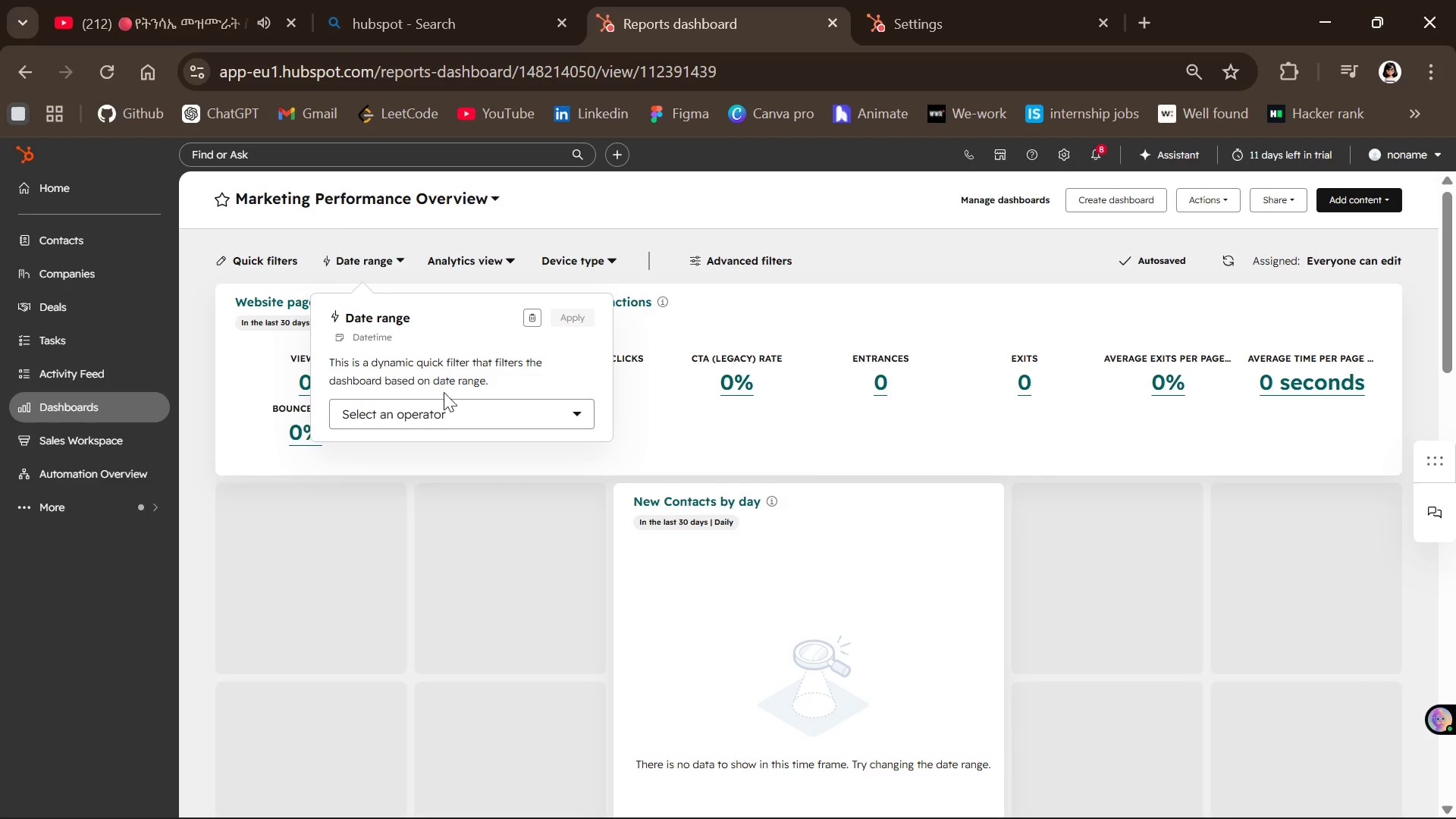 
left_click([485, 407])
 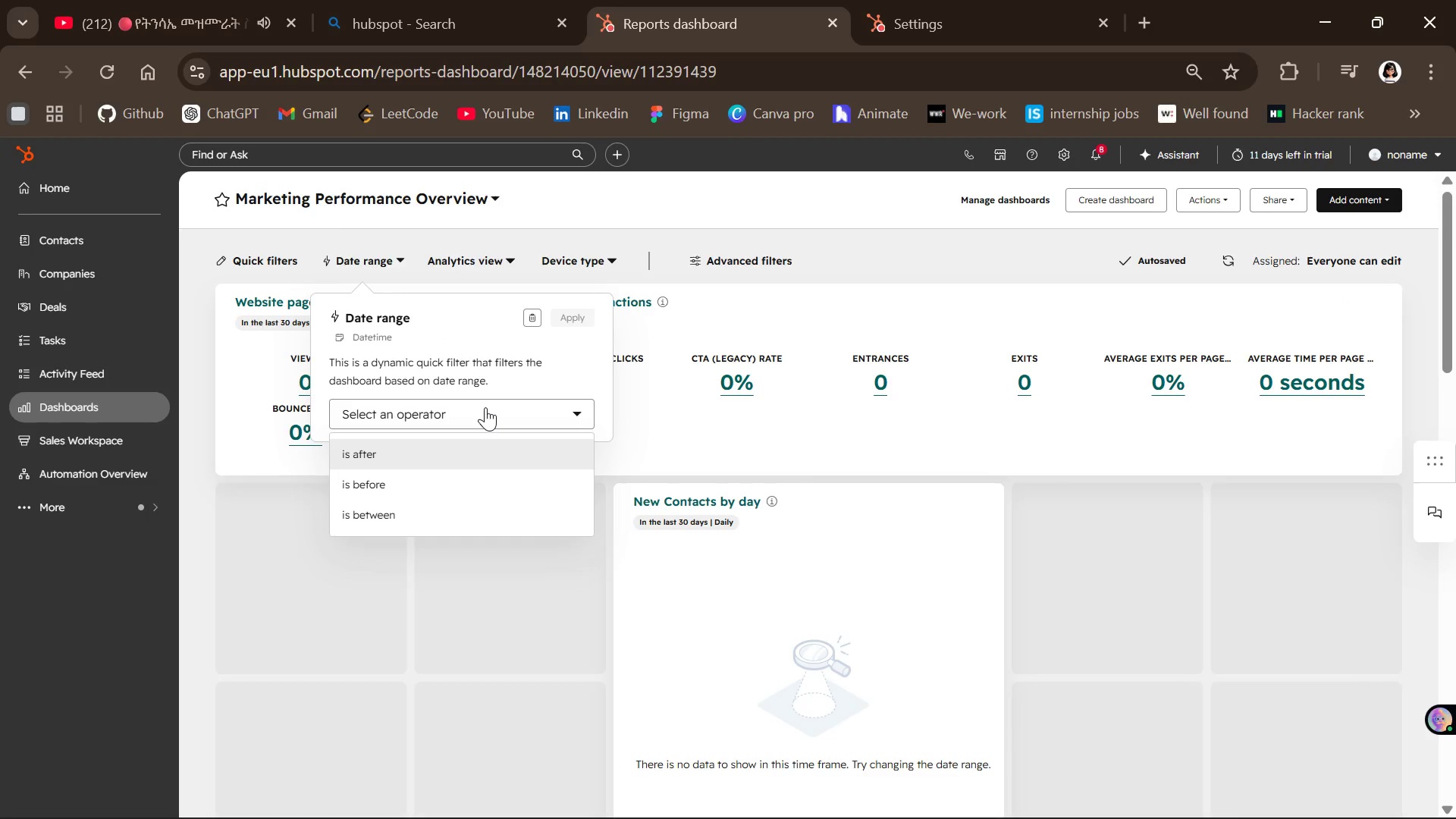 
wait(7.42)
 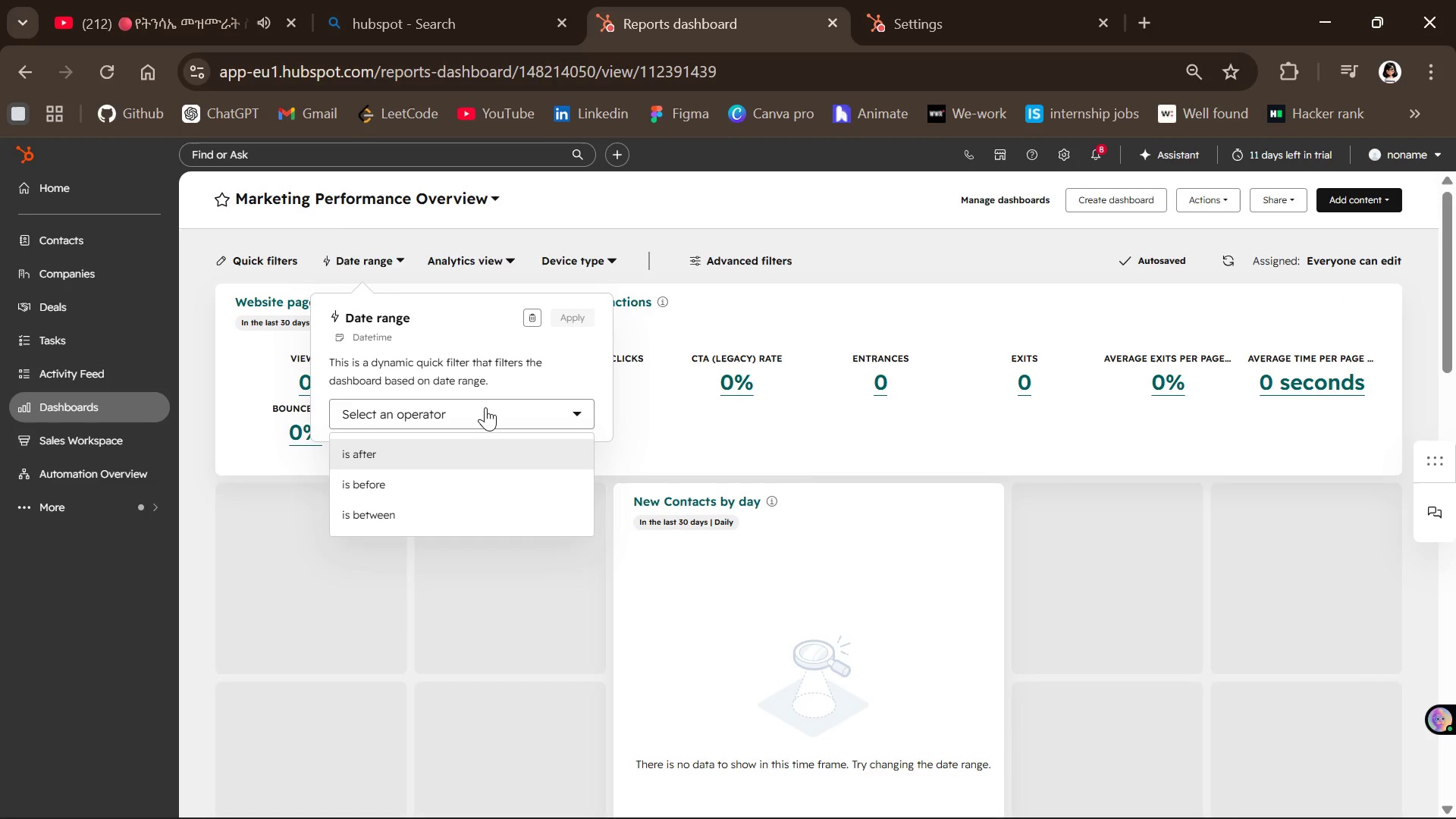 
left_click([400, 471])
 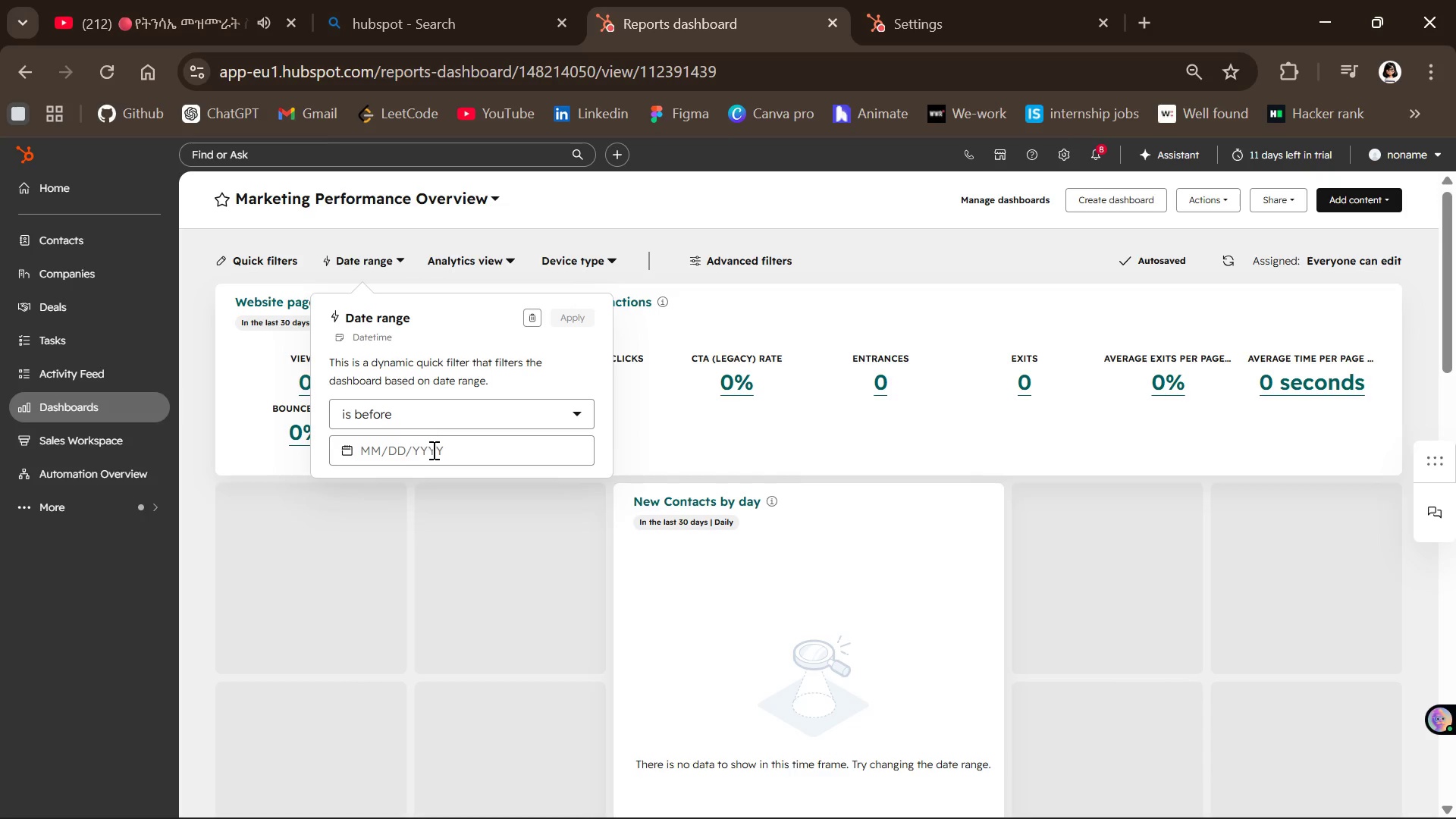 
left_click([494, 457])
 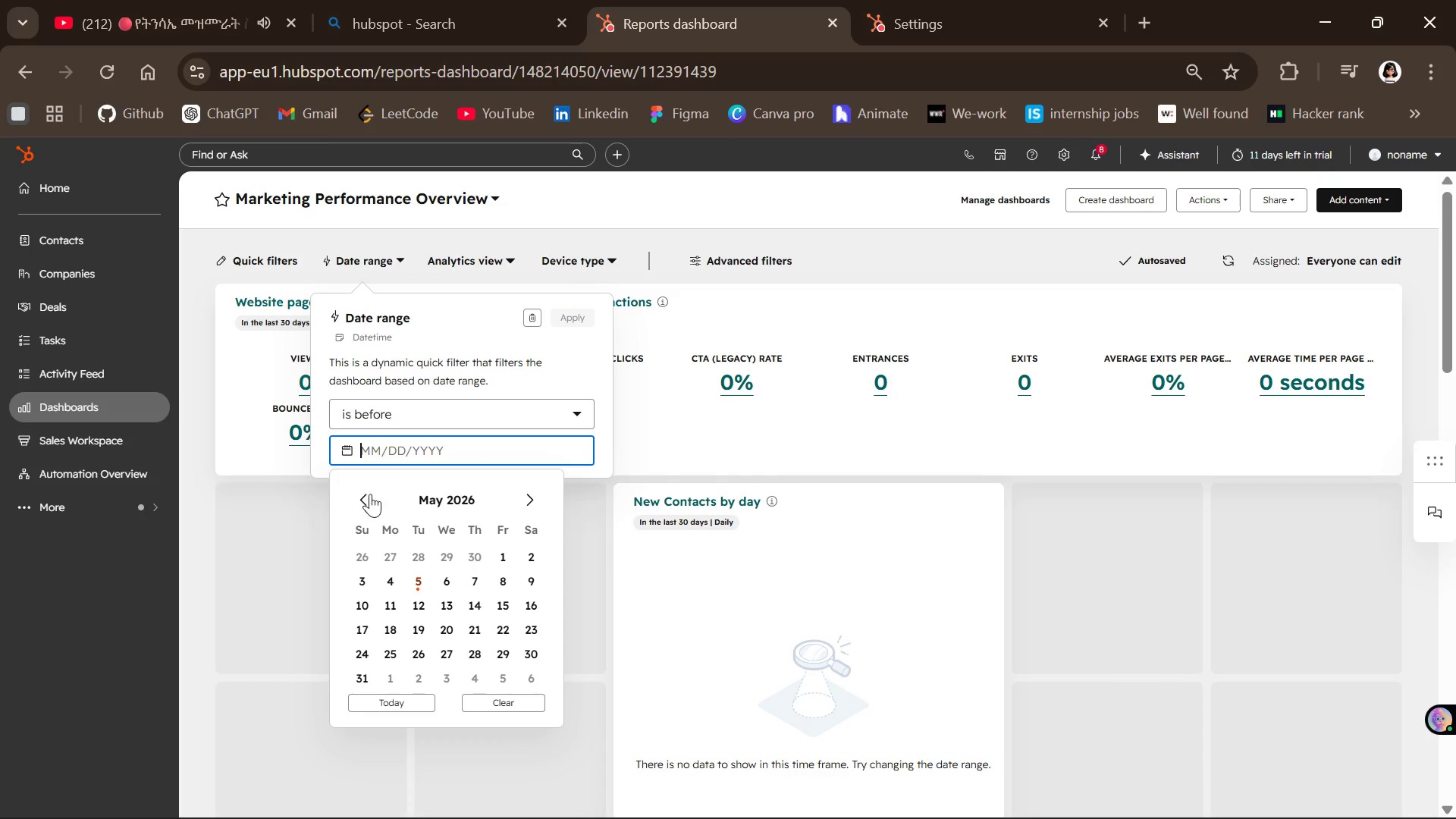 
left_click([366, 493])
 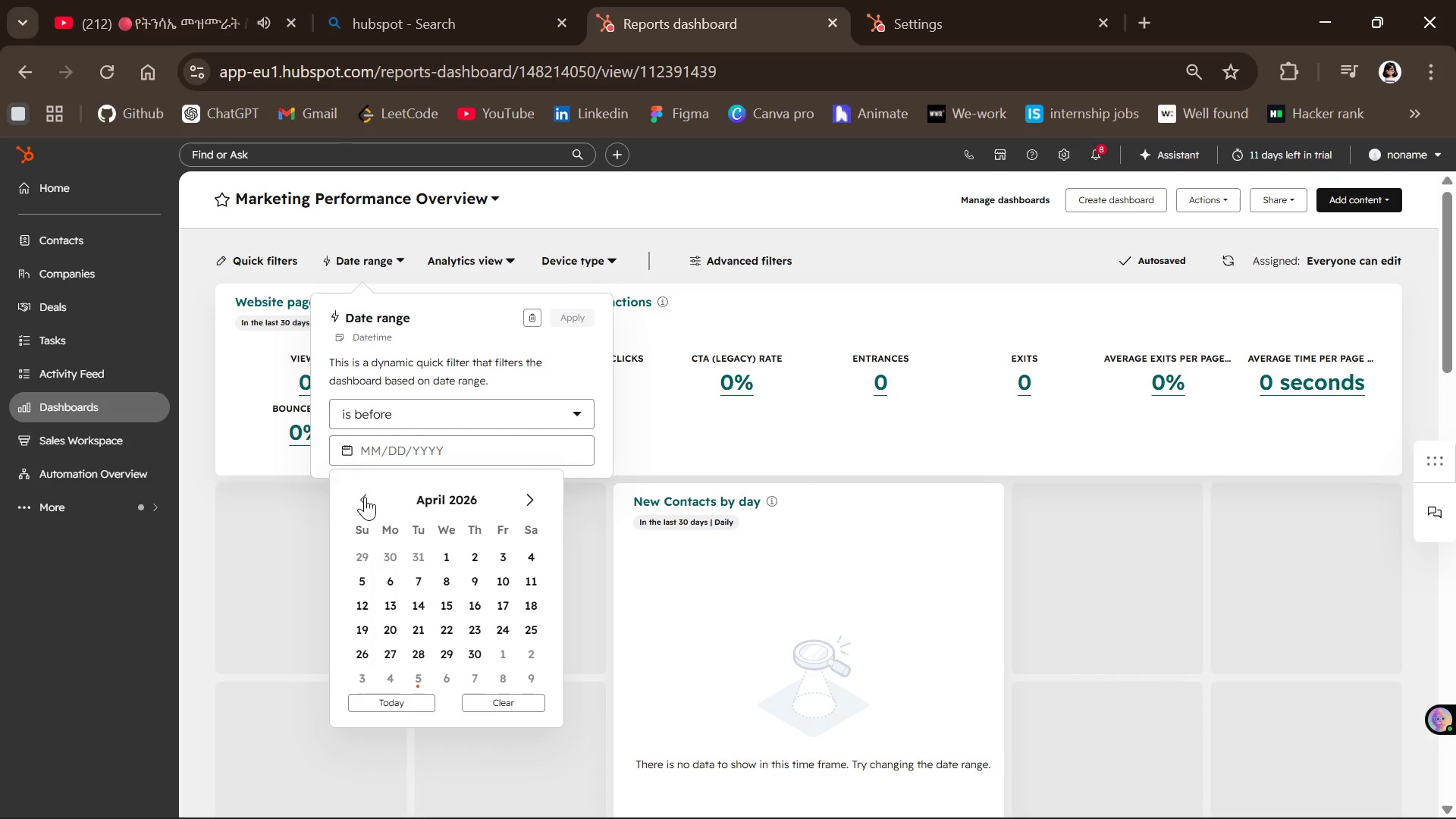 
double_click([365, 497])
 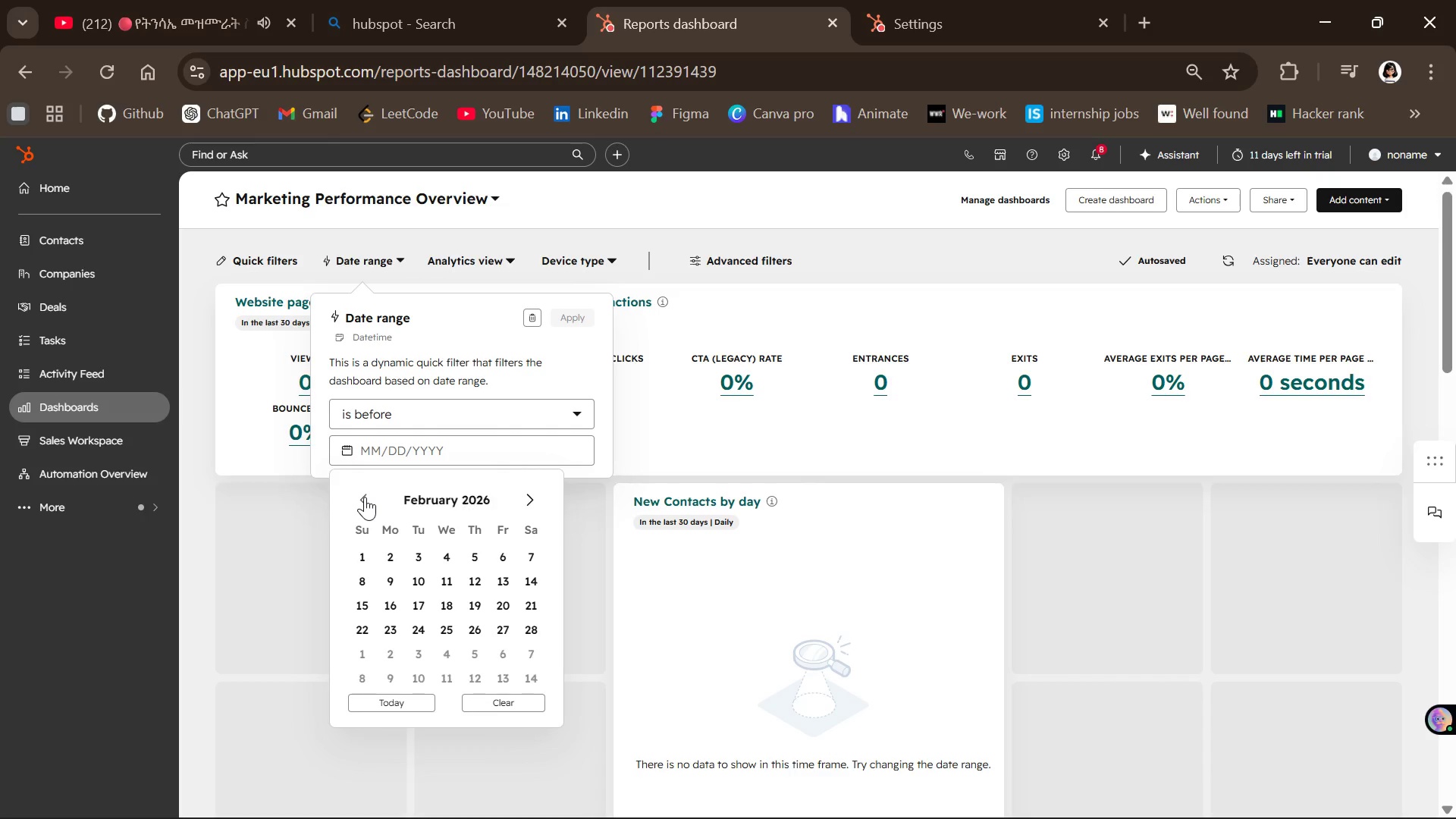 
triple_click([365, 497])
 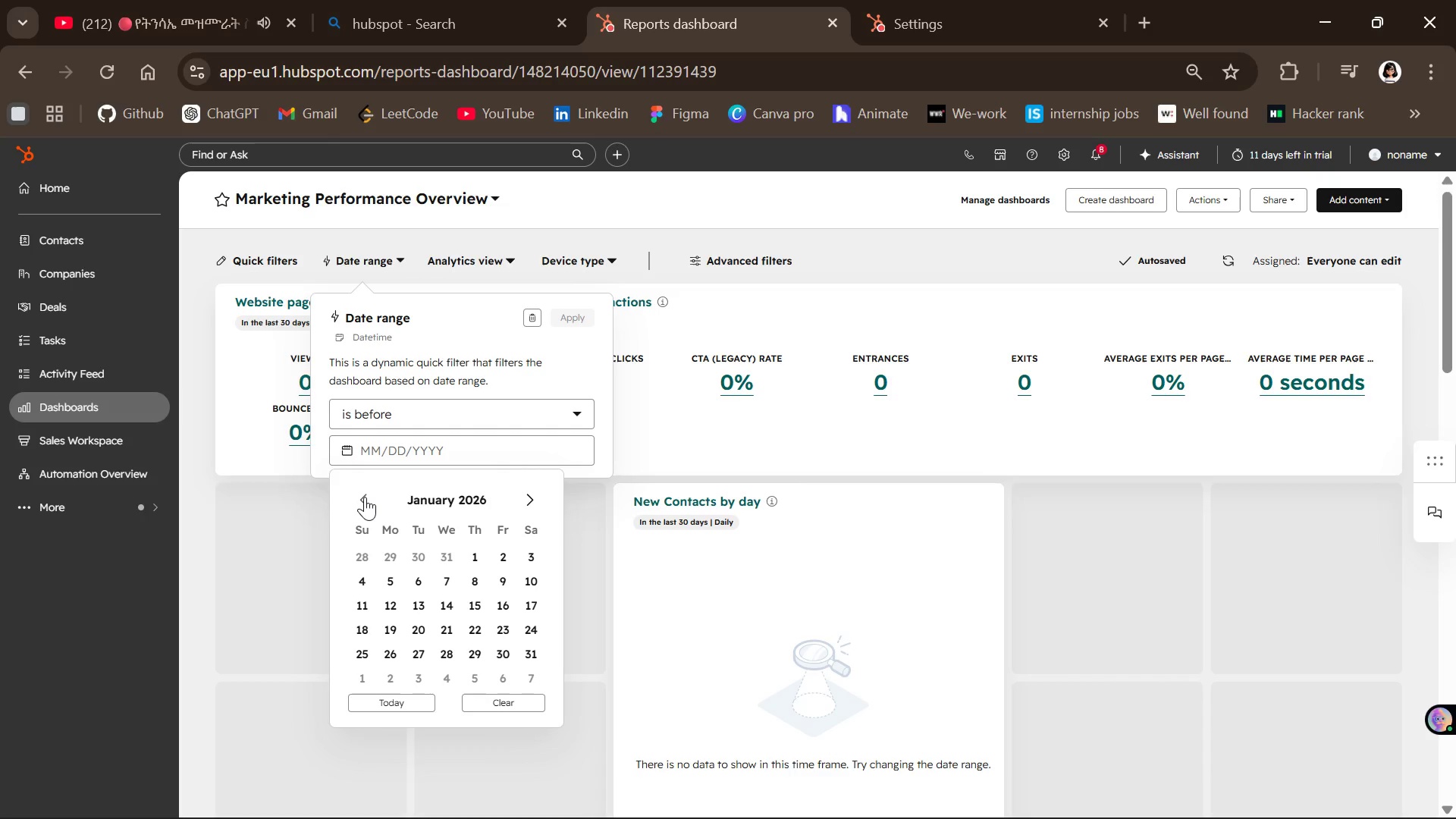 
triple_click([365, 497])
 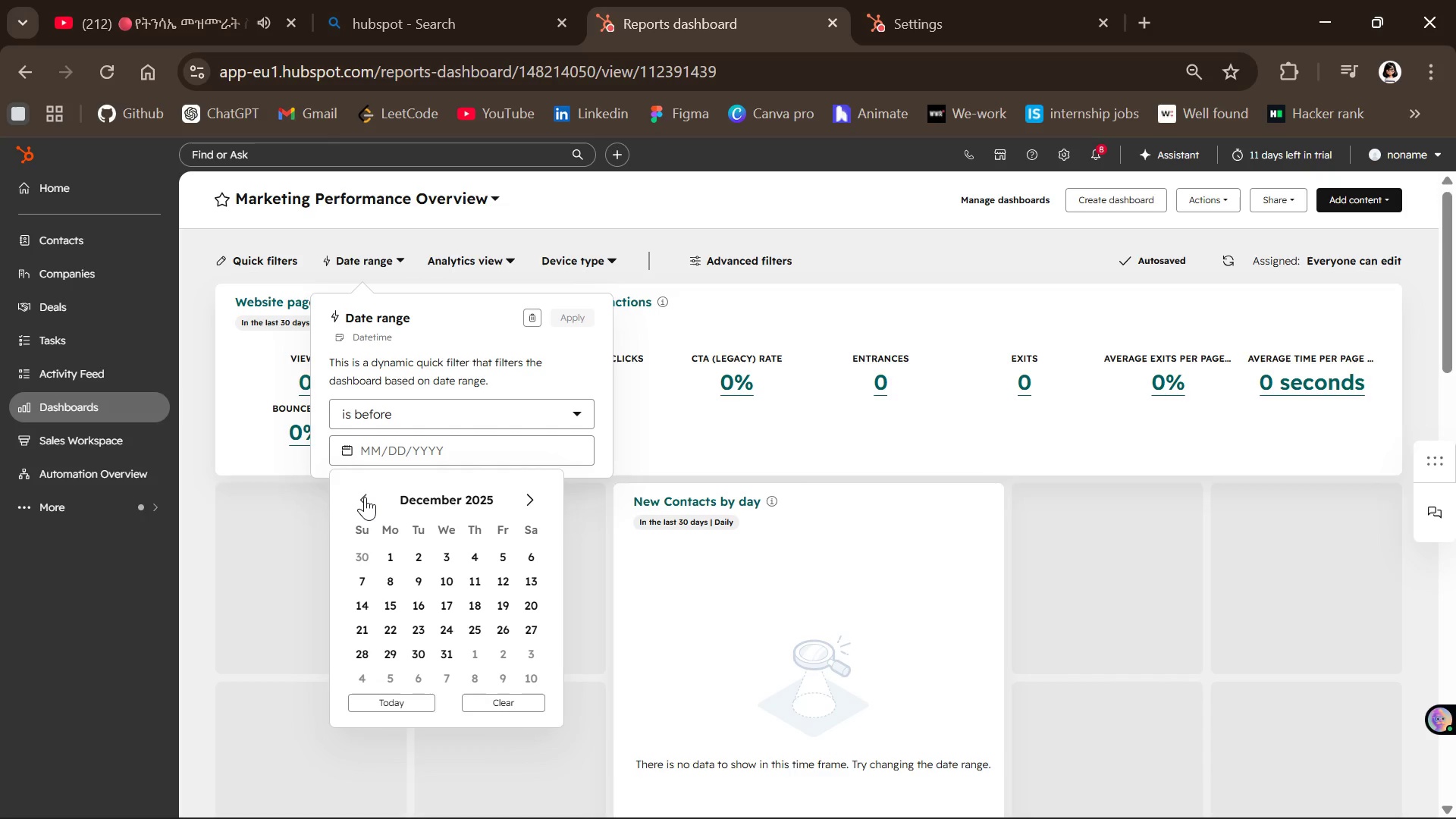 
triple_click([365, 497])
 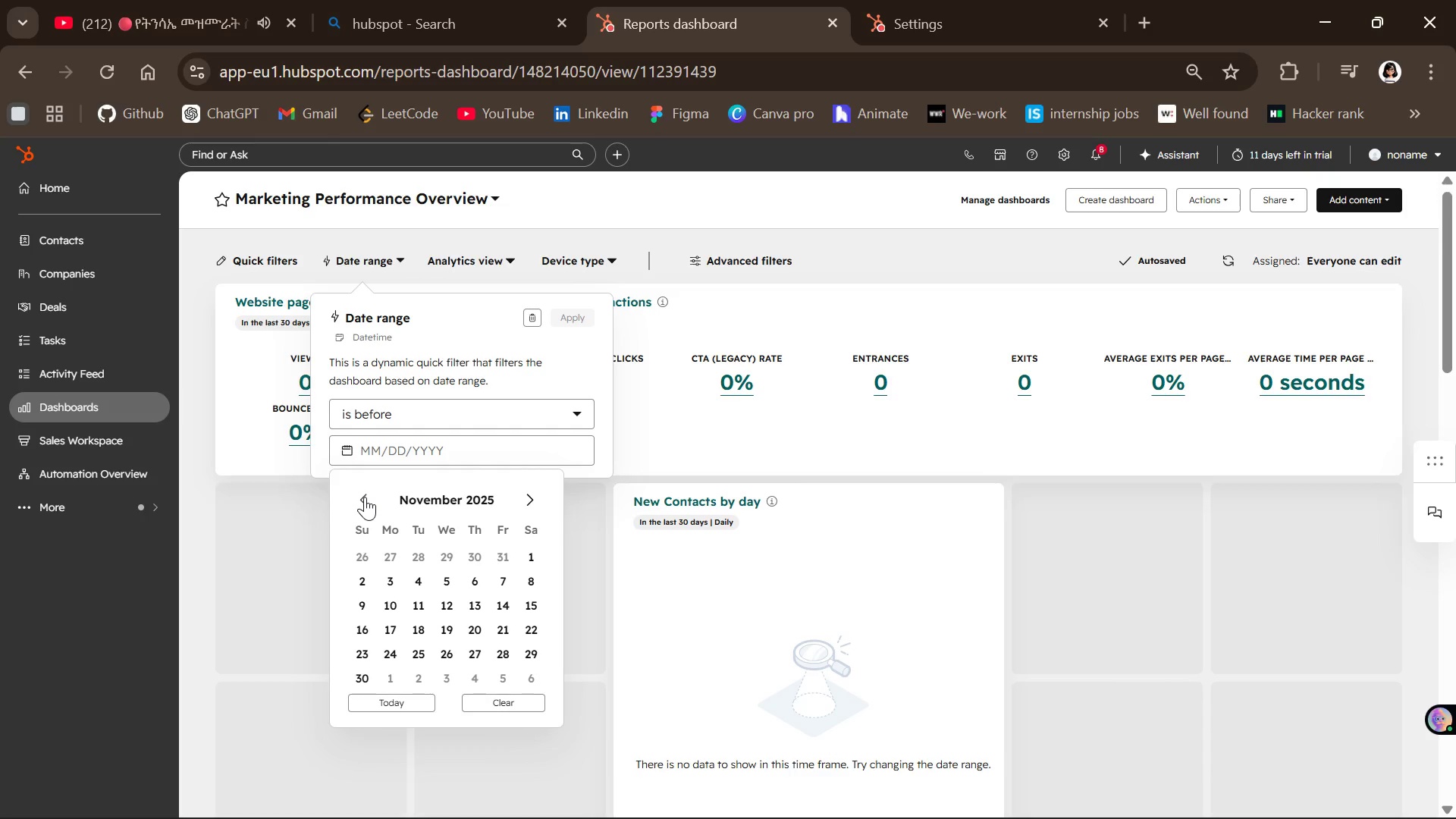 
left_click([365, 497])
 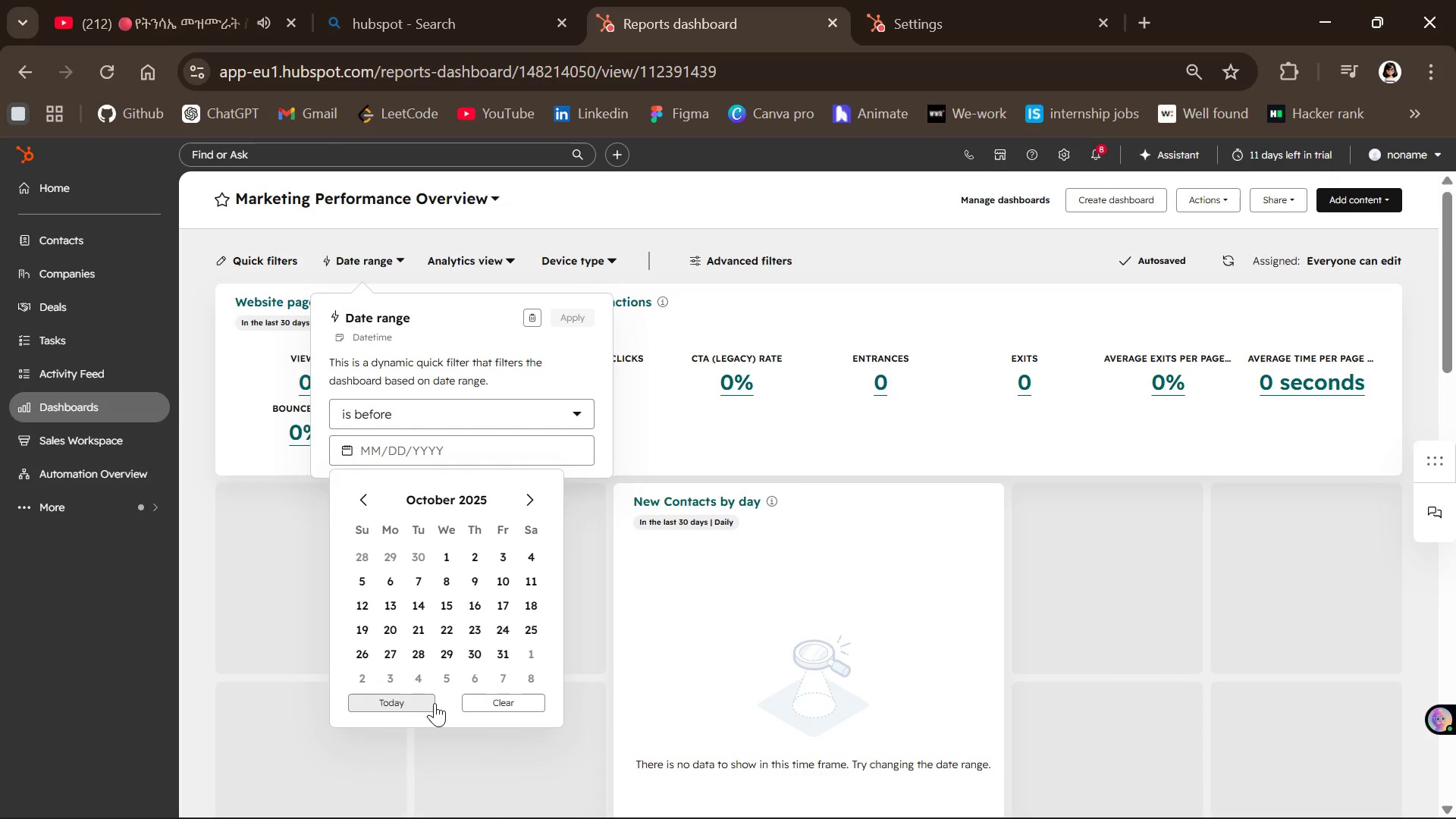 
left_click([414, 697])
 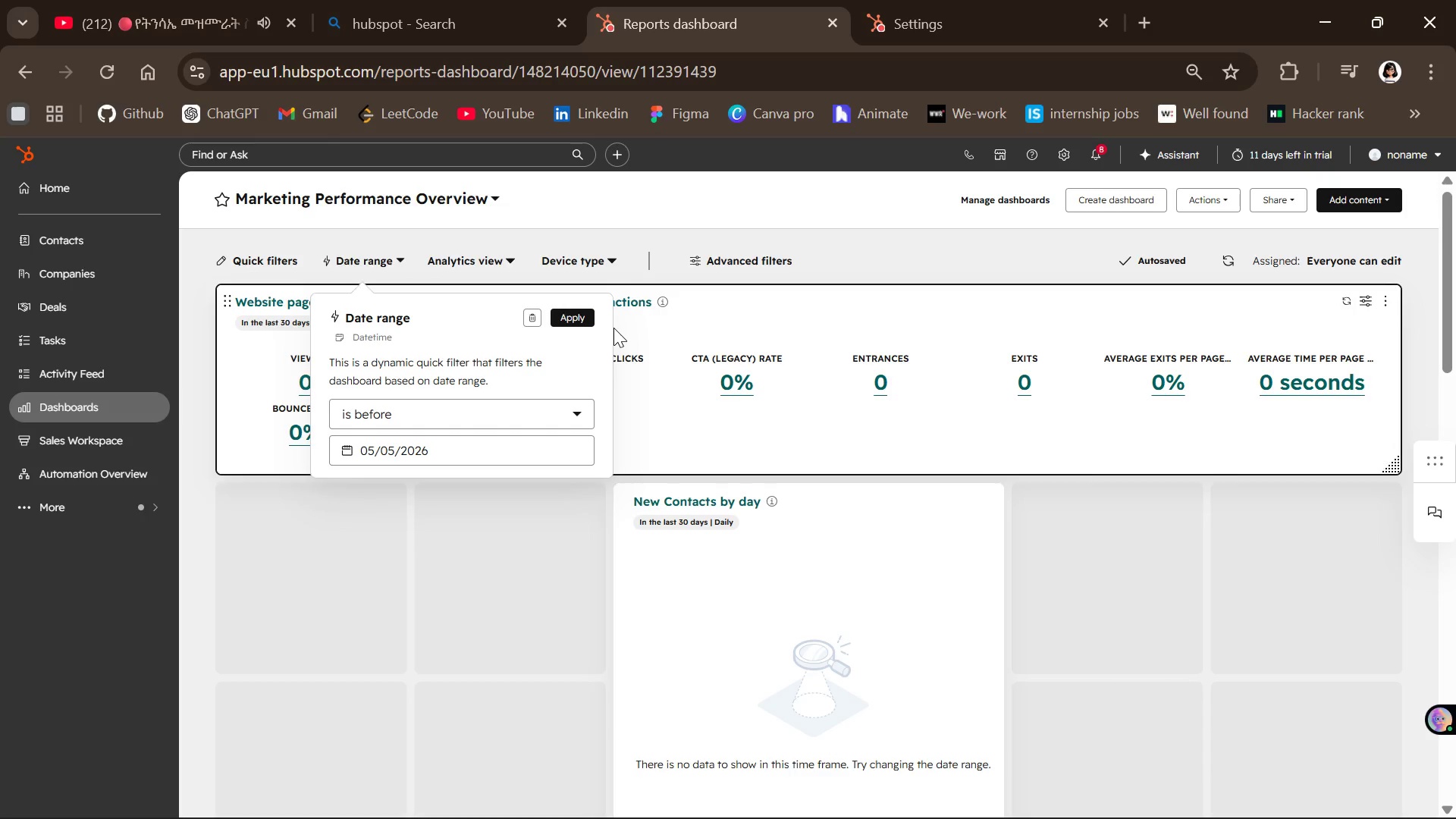 
left_click([580, 311])
 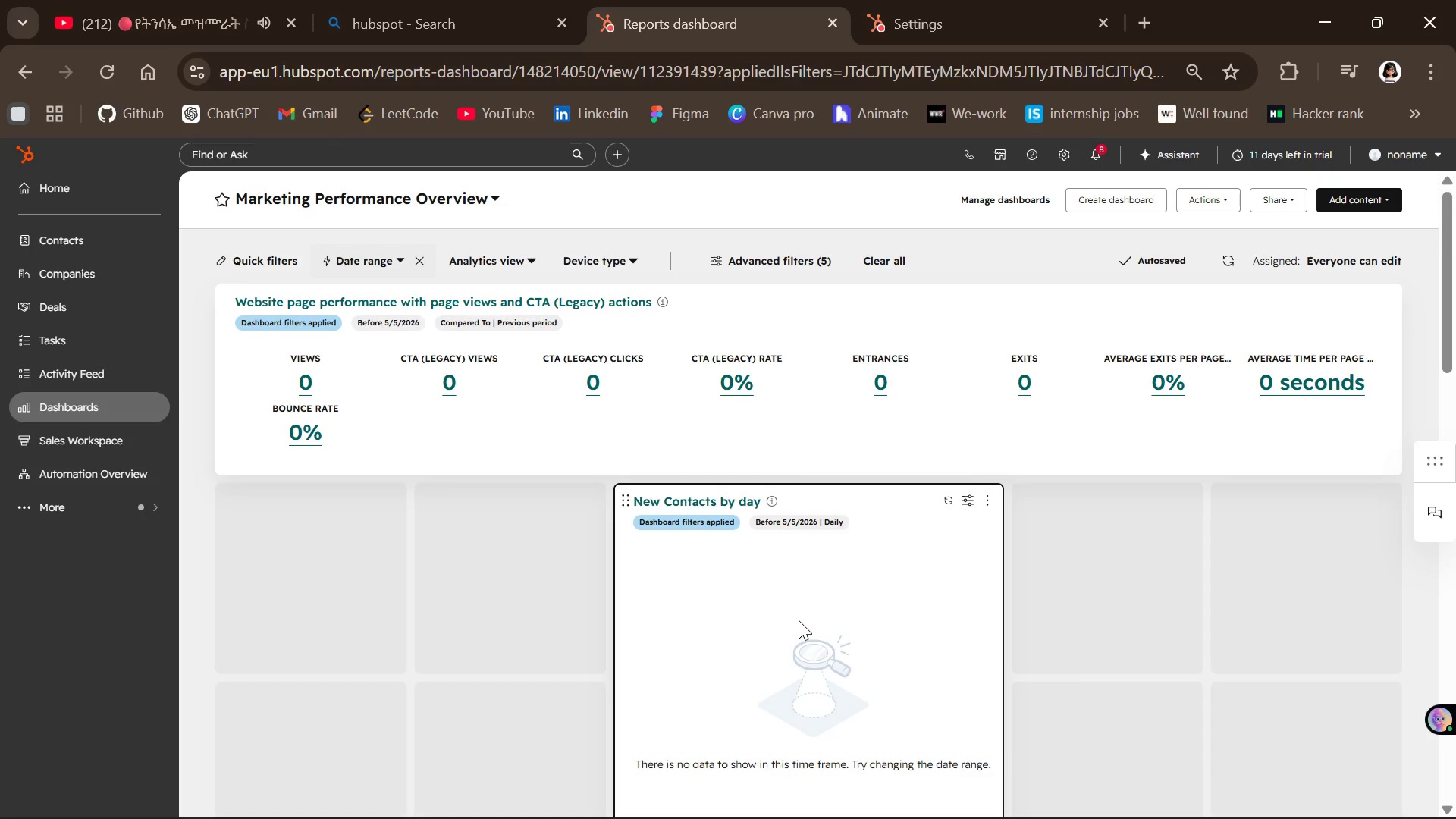 
wait(5.66)
 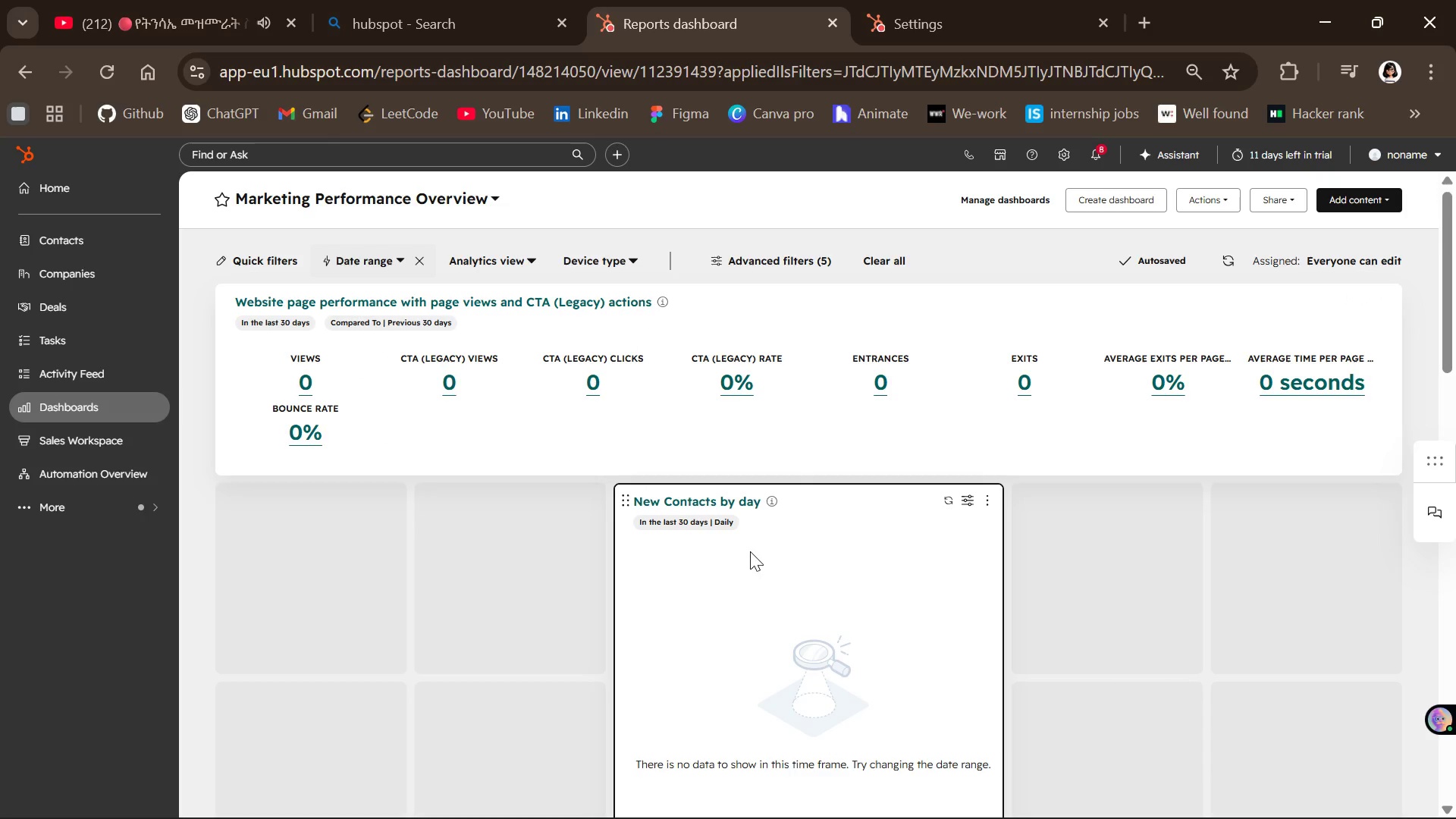 
left_click([505, 251])
 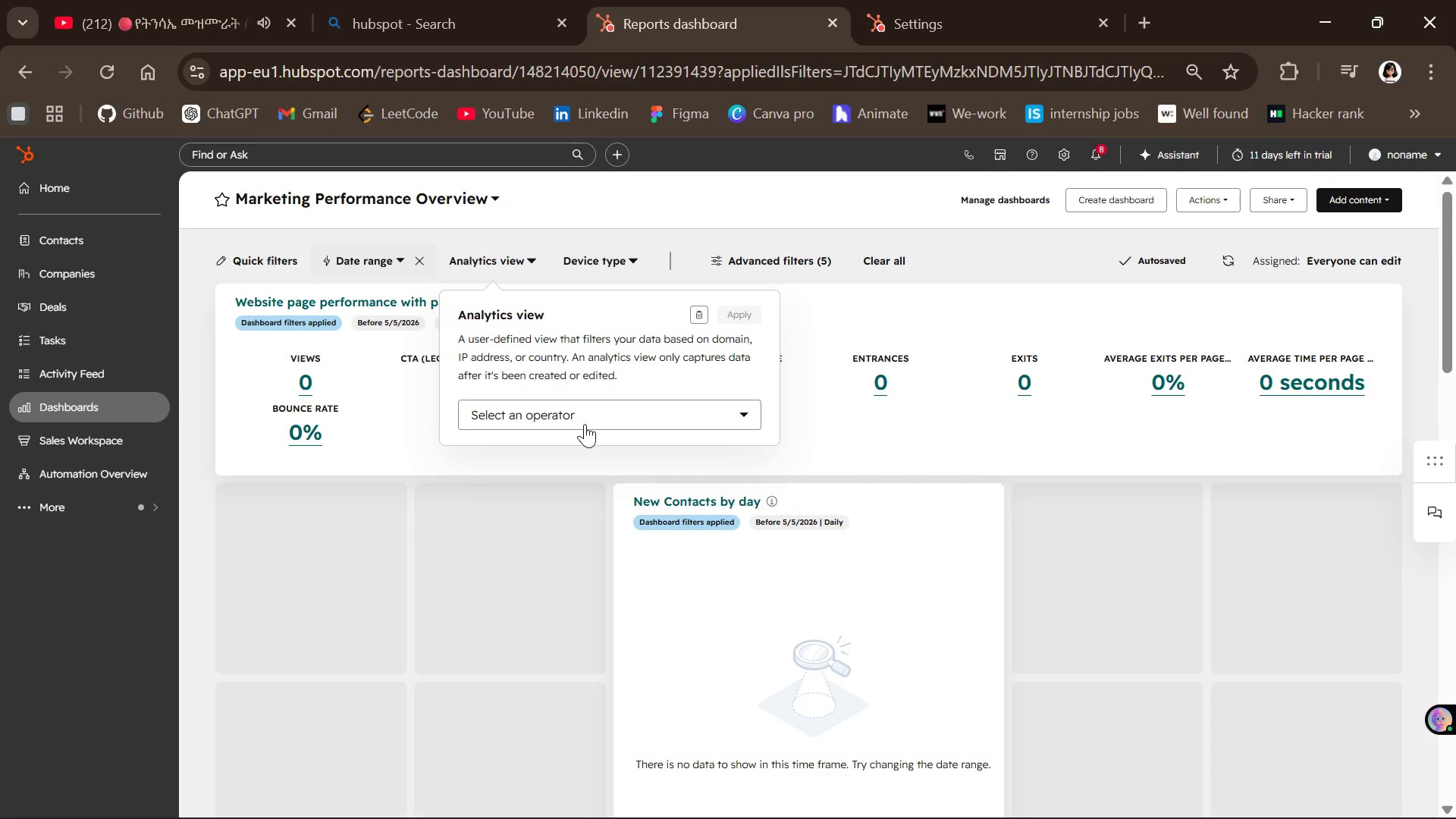 
left_click([573, 419])
 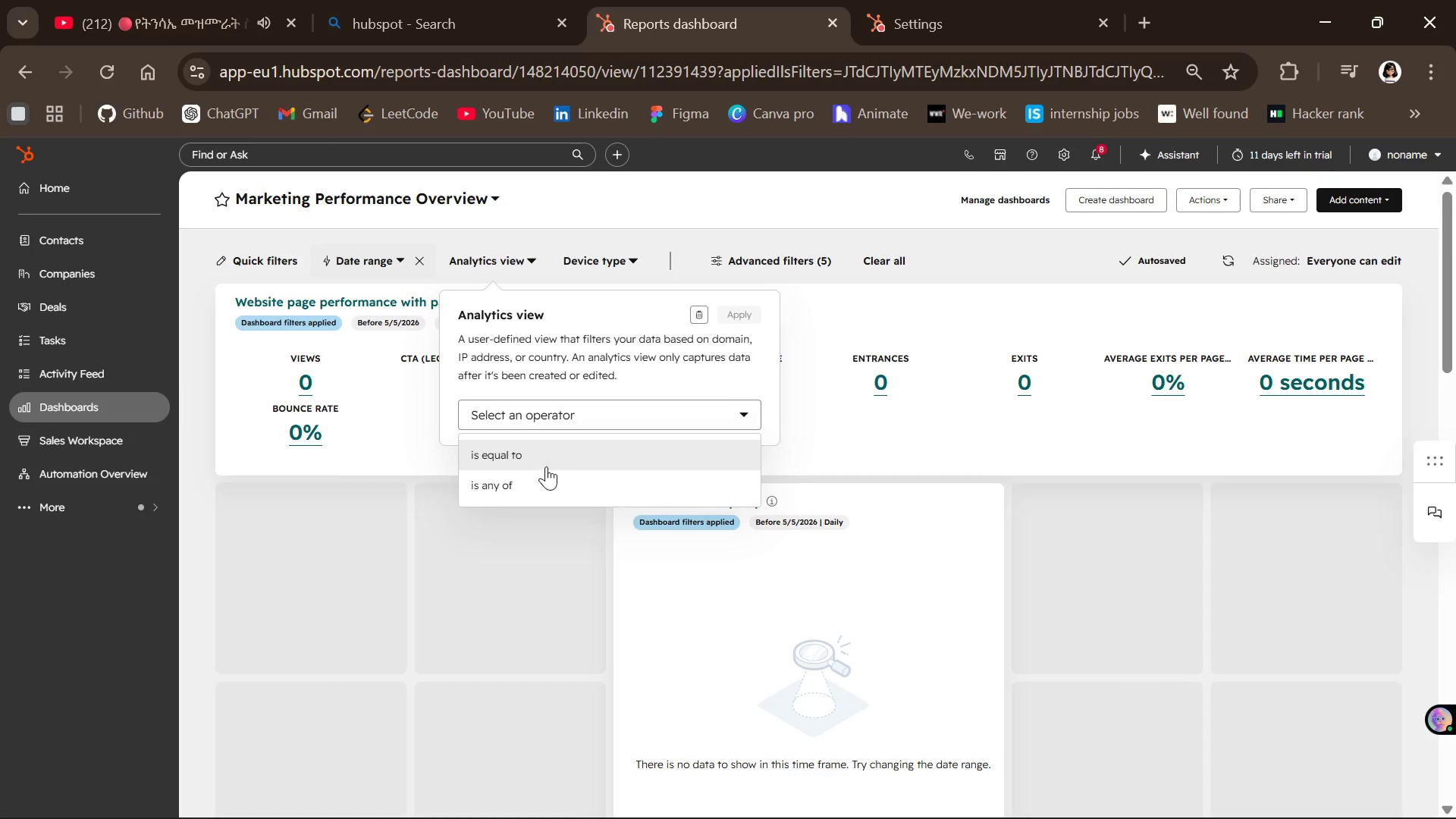 
left_click([539, 482])
 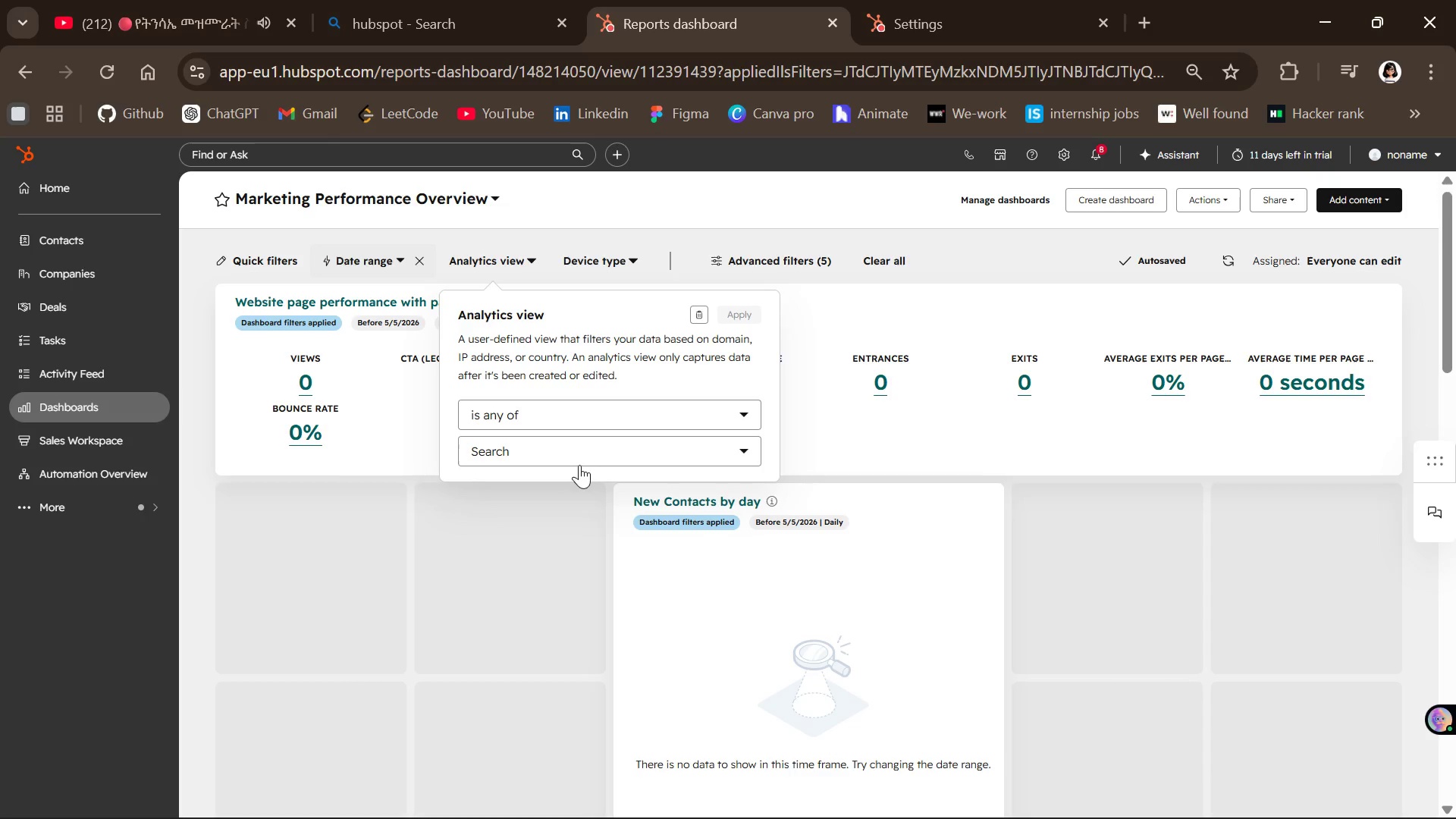 
left_click([557, 447])
 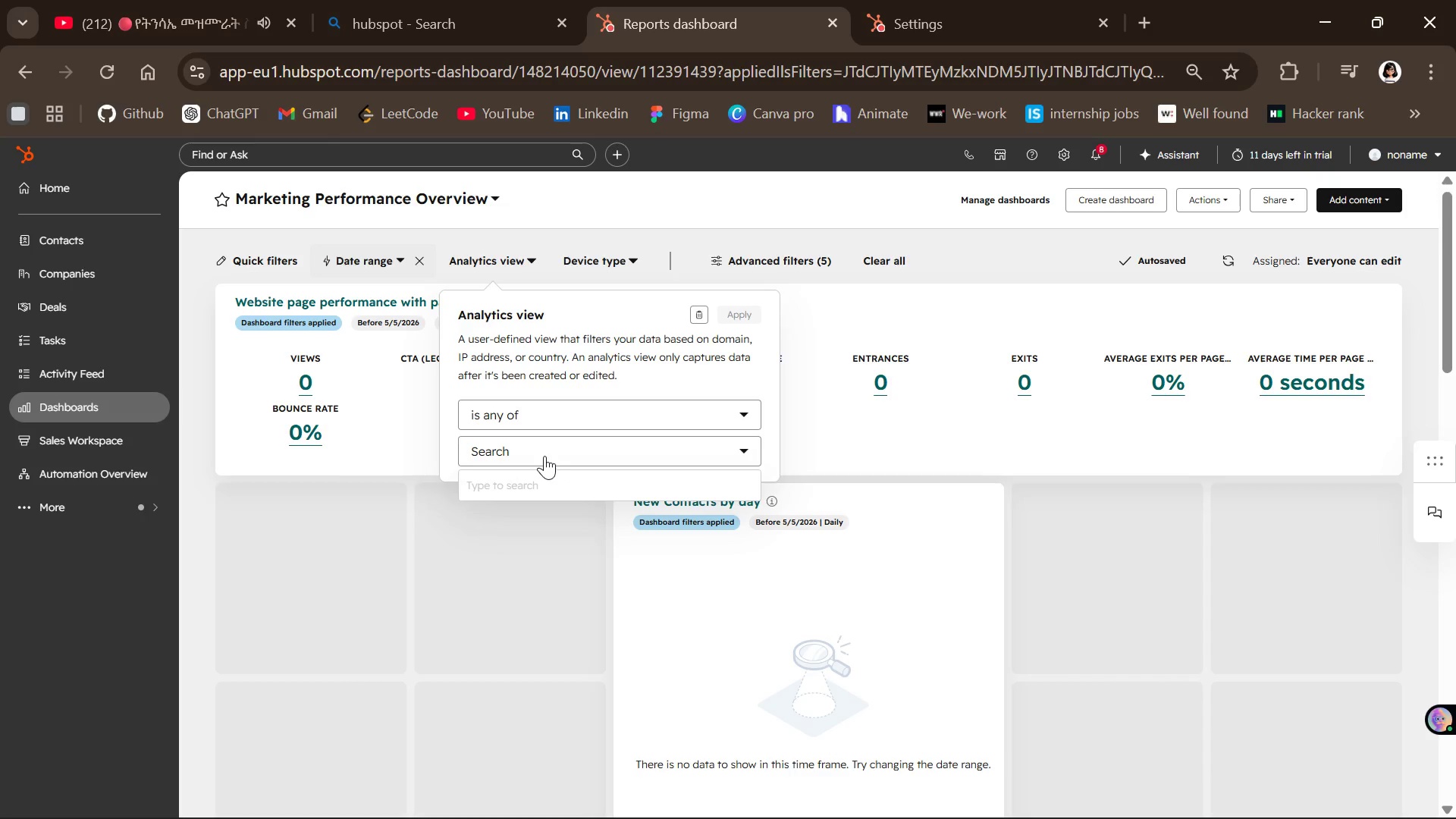 
left_click([544, 456])
 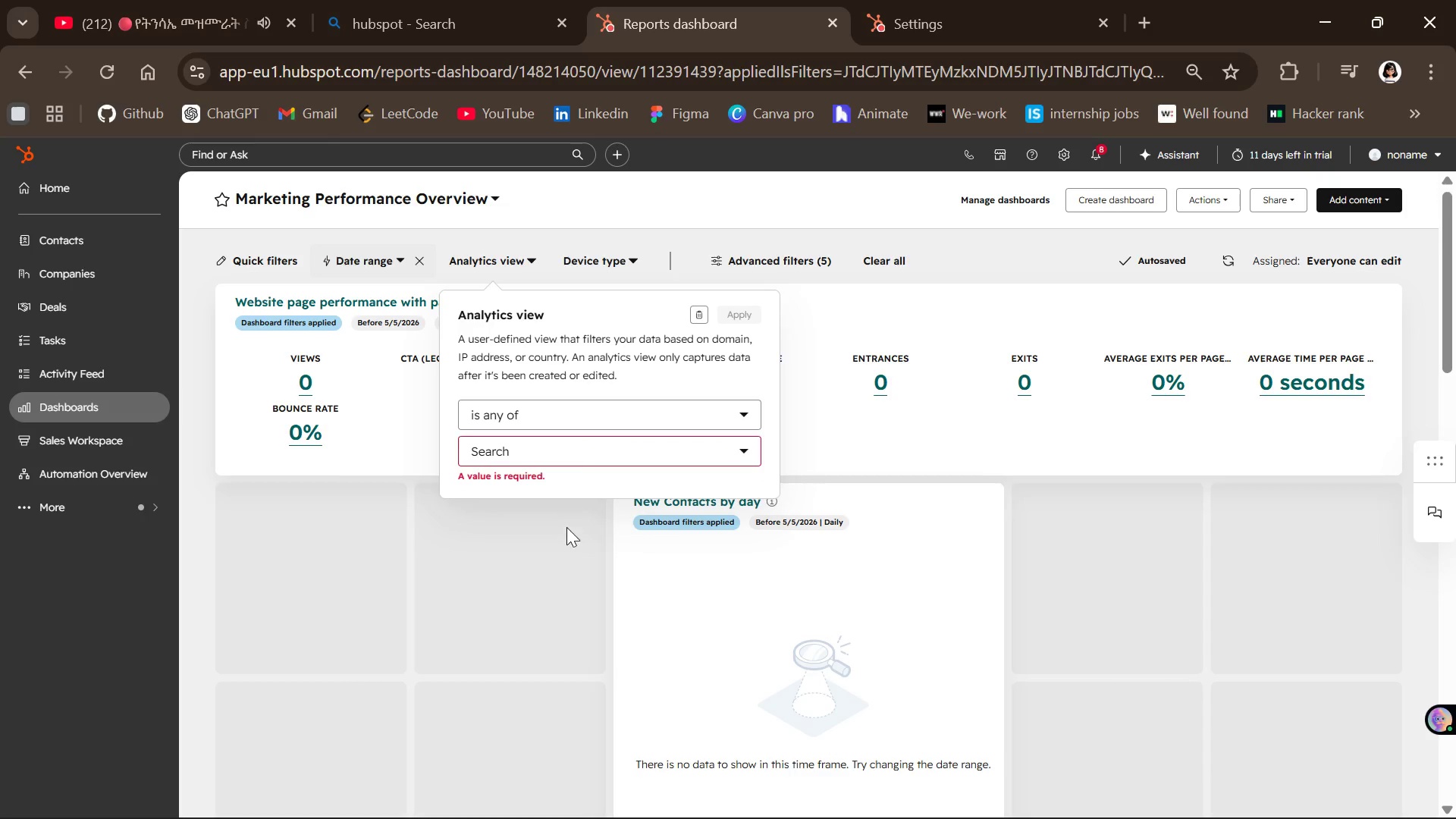 
left_click([566, 534])
 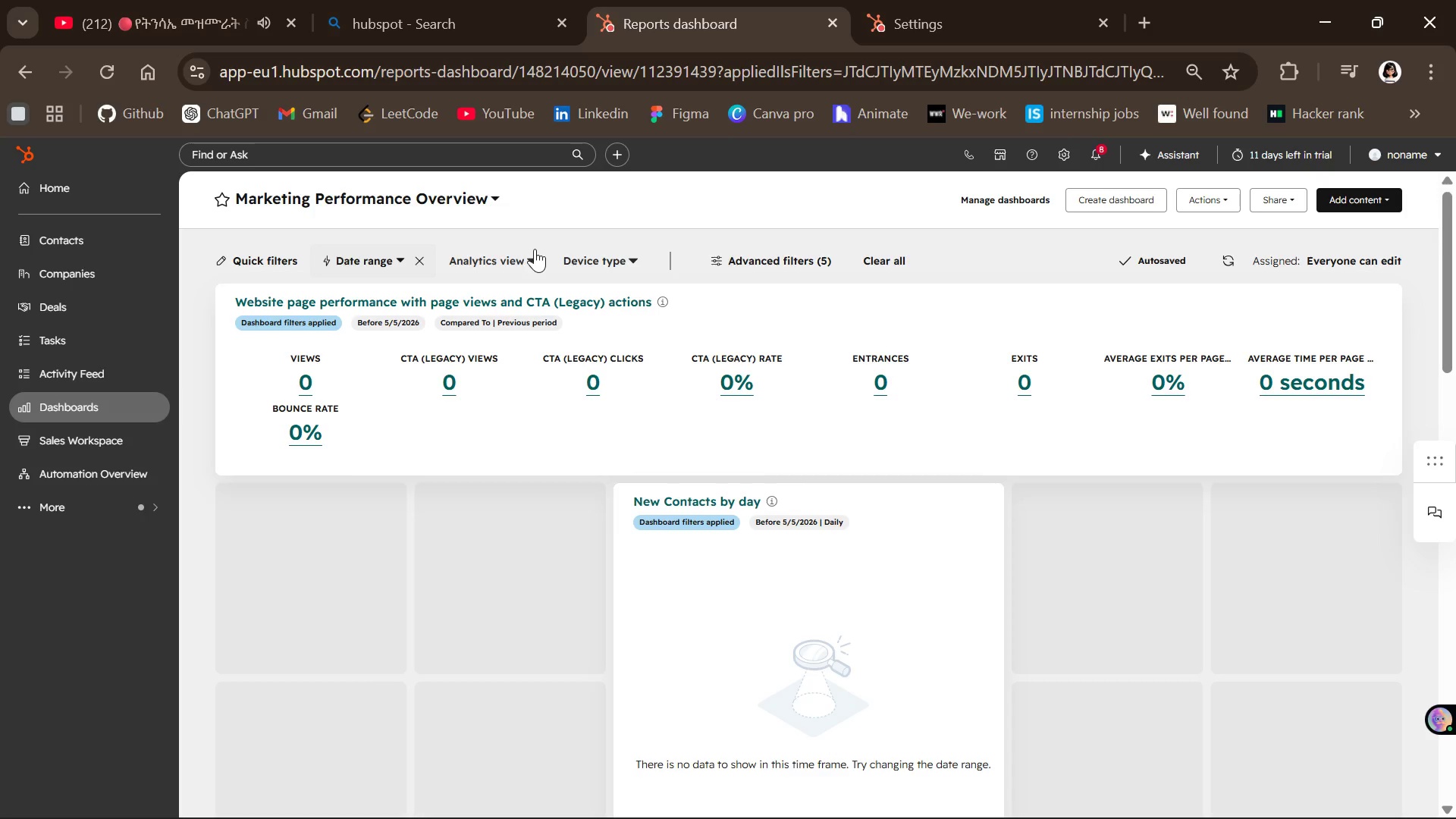 
left_click([578, 257])
 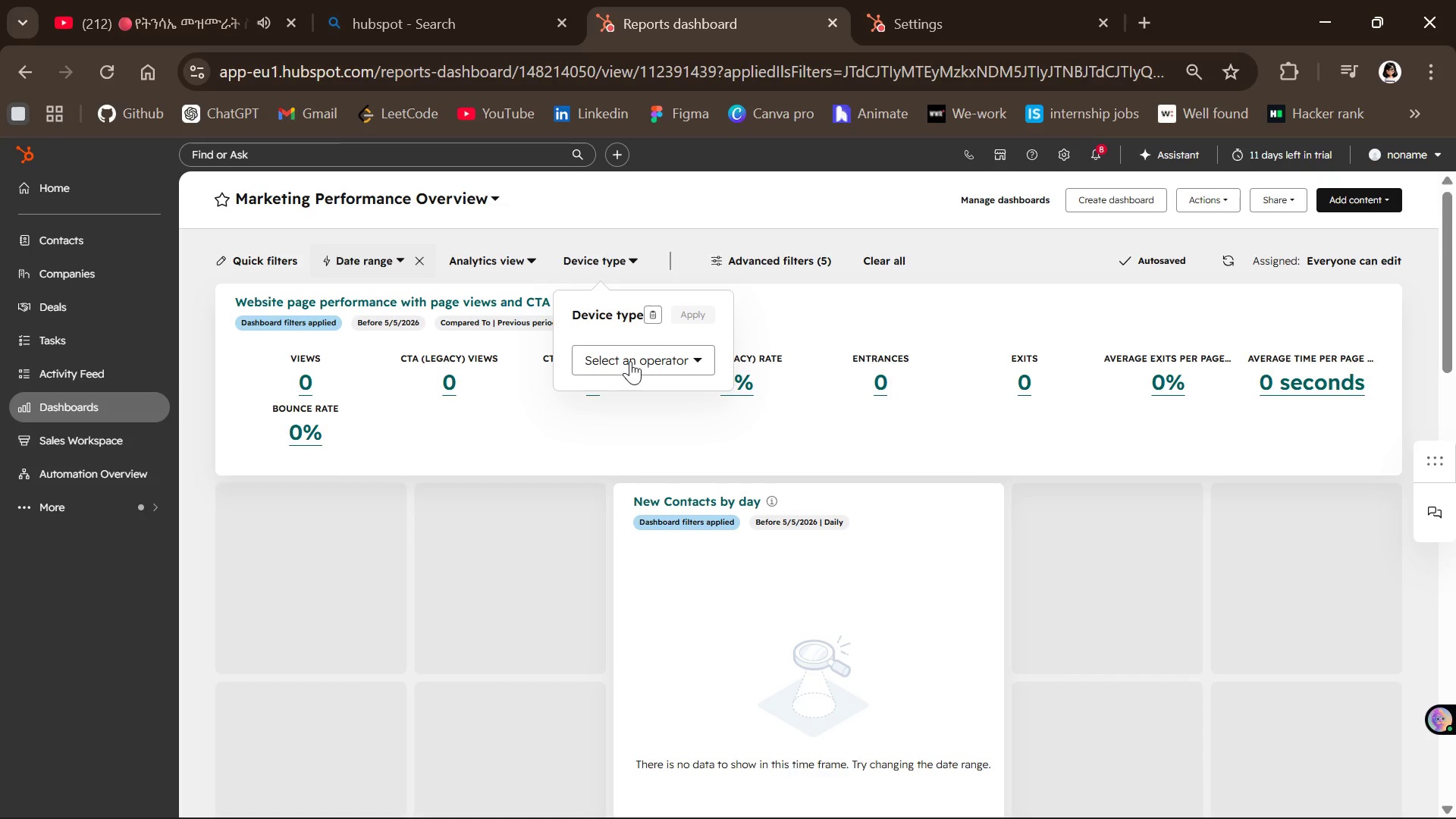 
left_click([509, 256])
 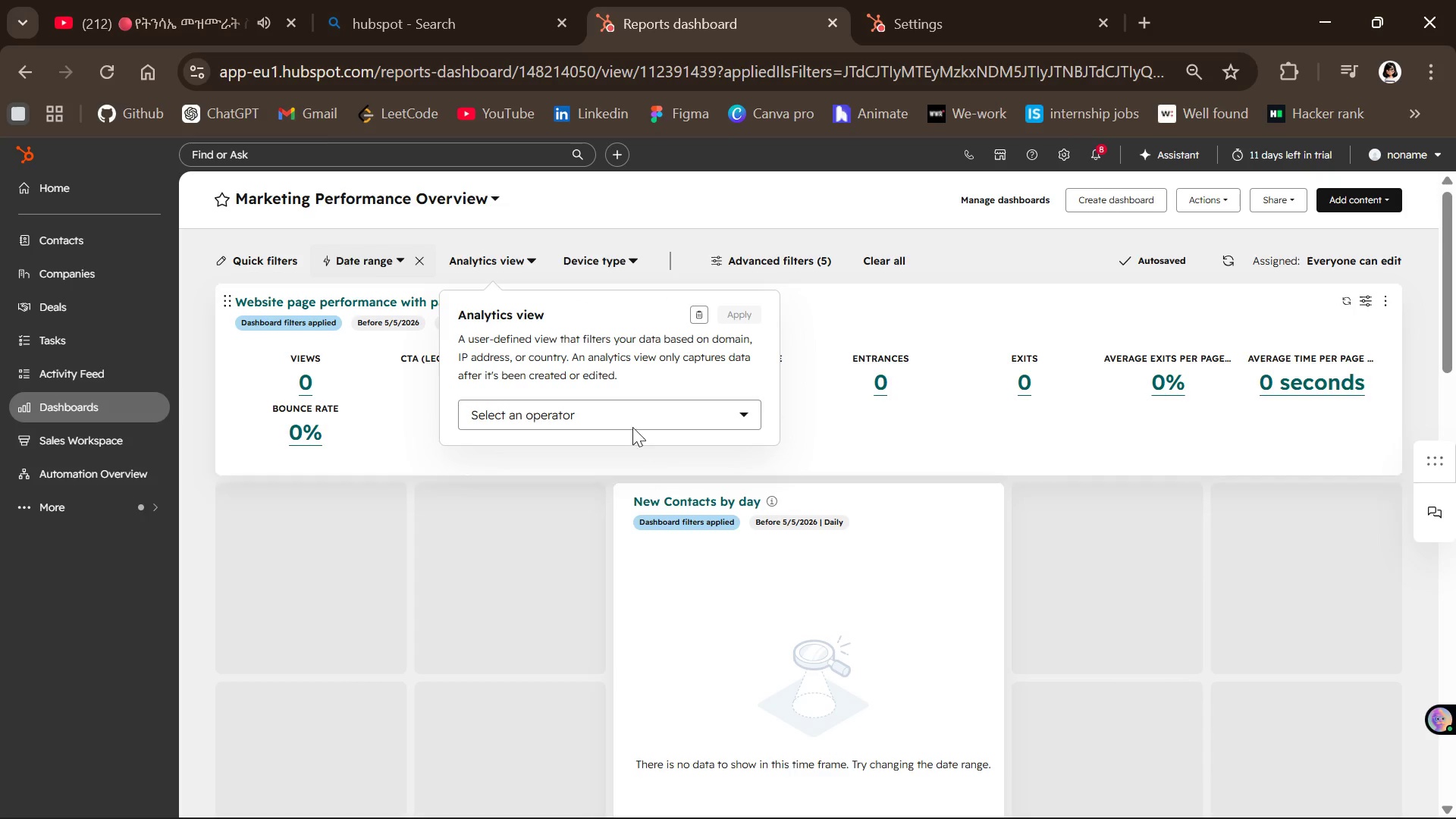 
left_click([628, 415])
 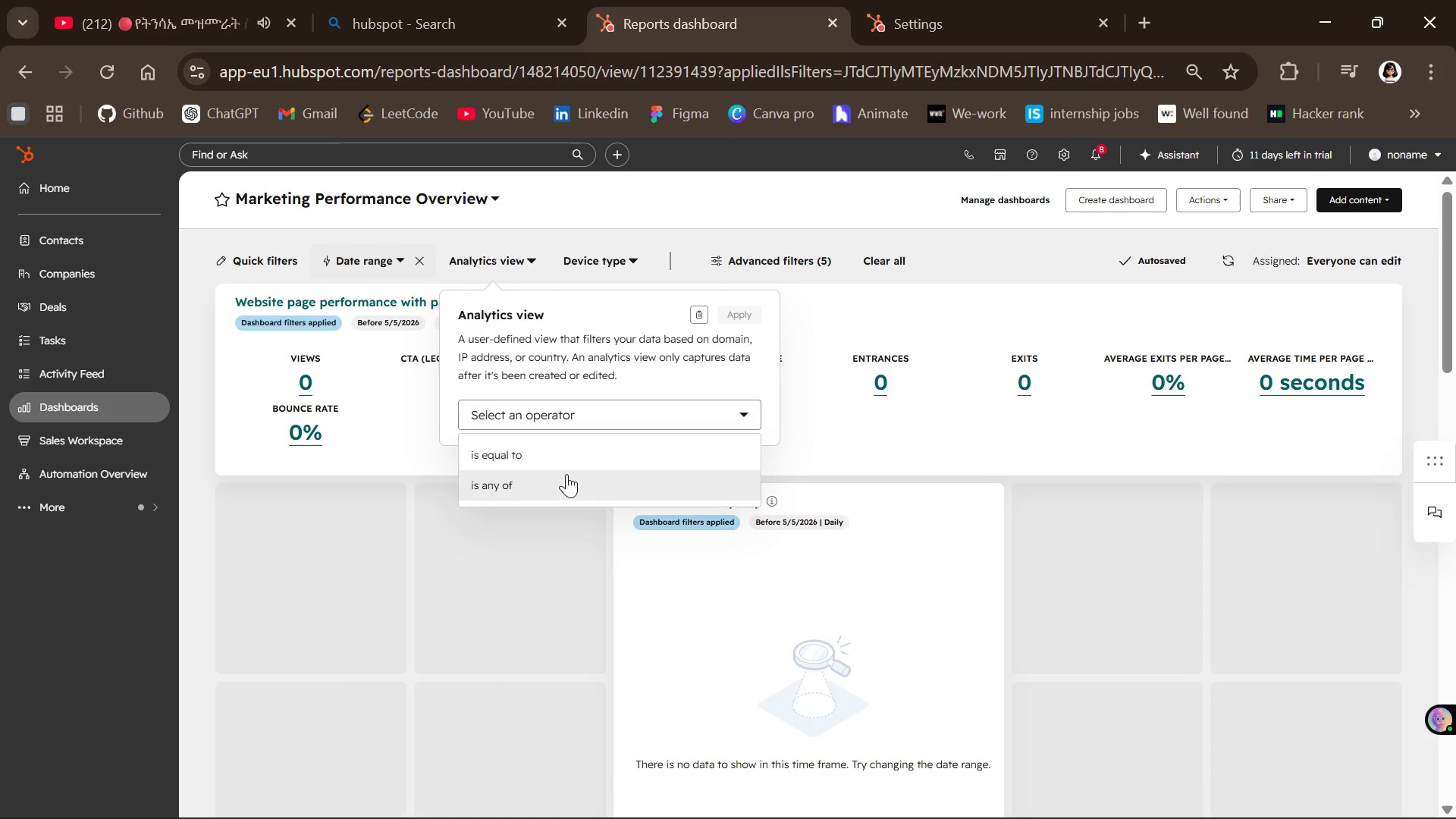 
left_click([558, 480])
 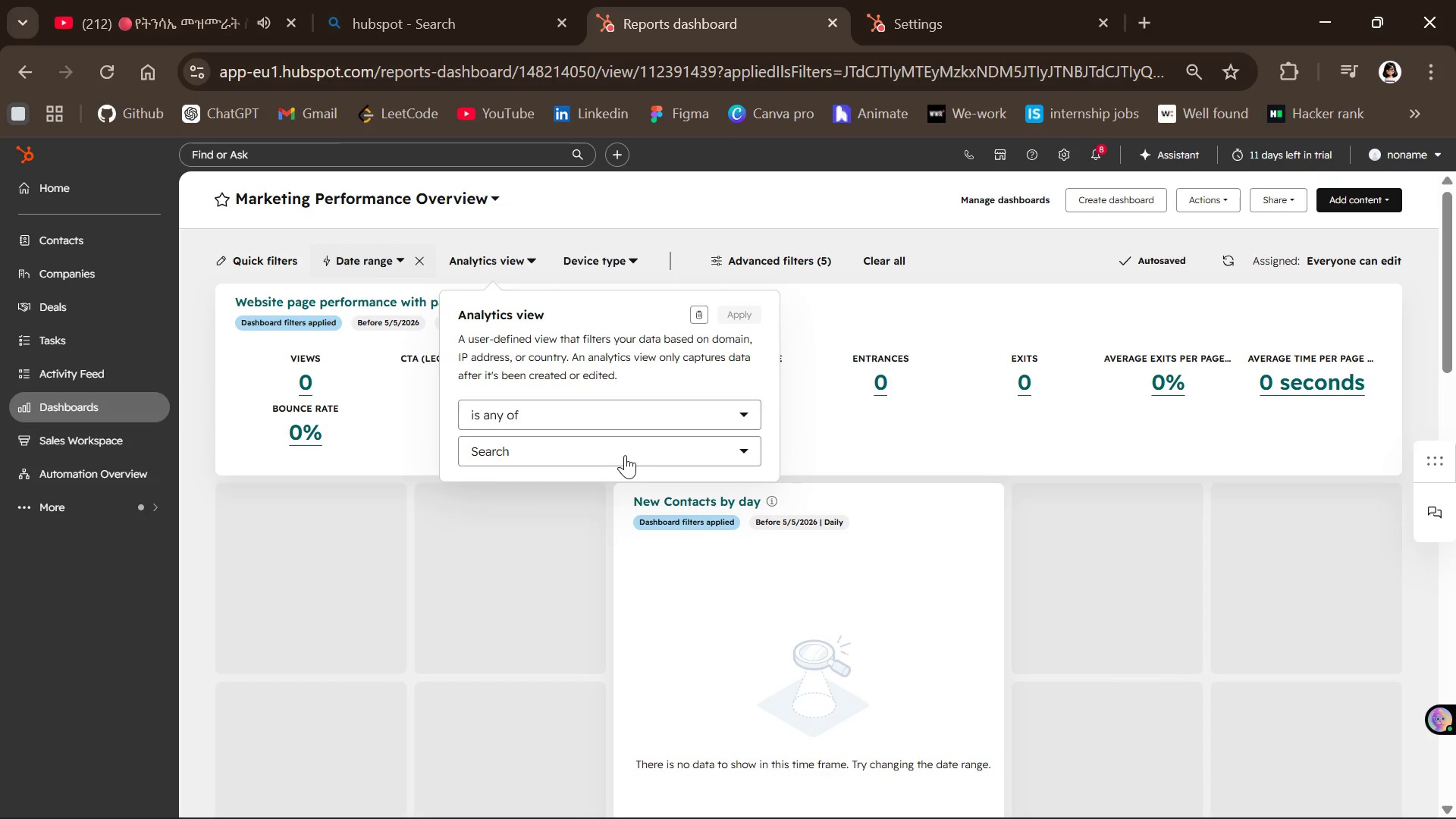 
left_click([579, 453])
 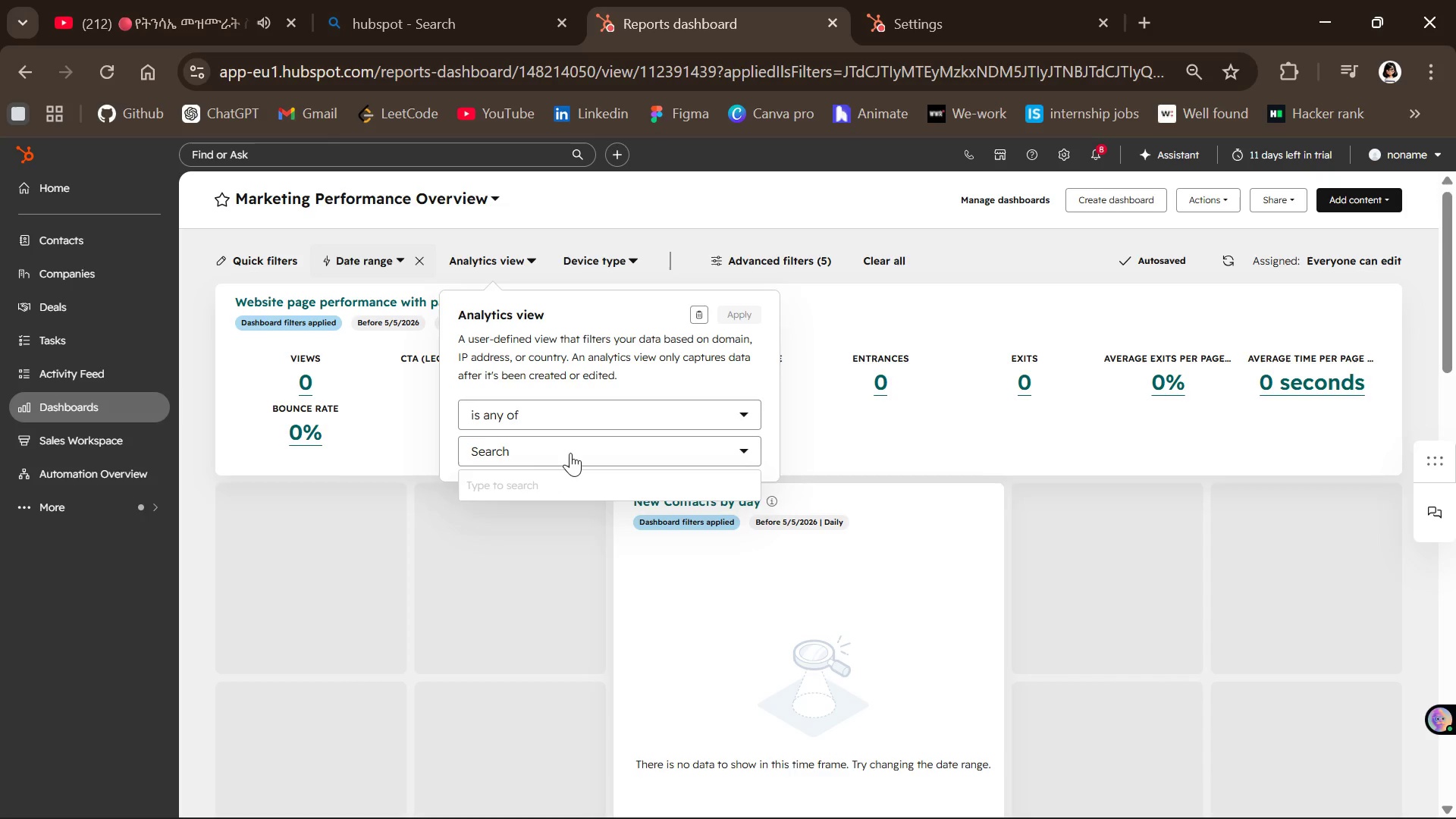 
left_click([571, 450])
 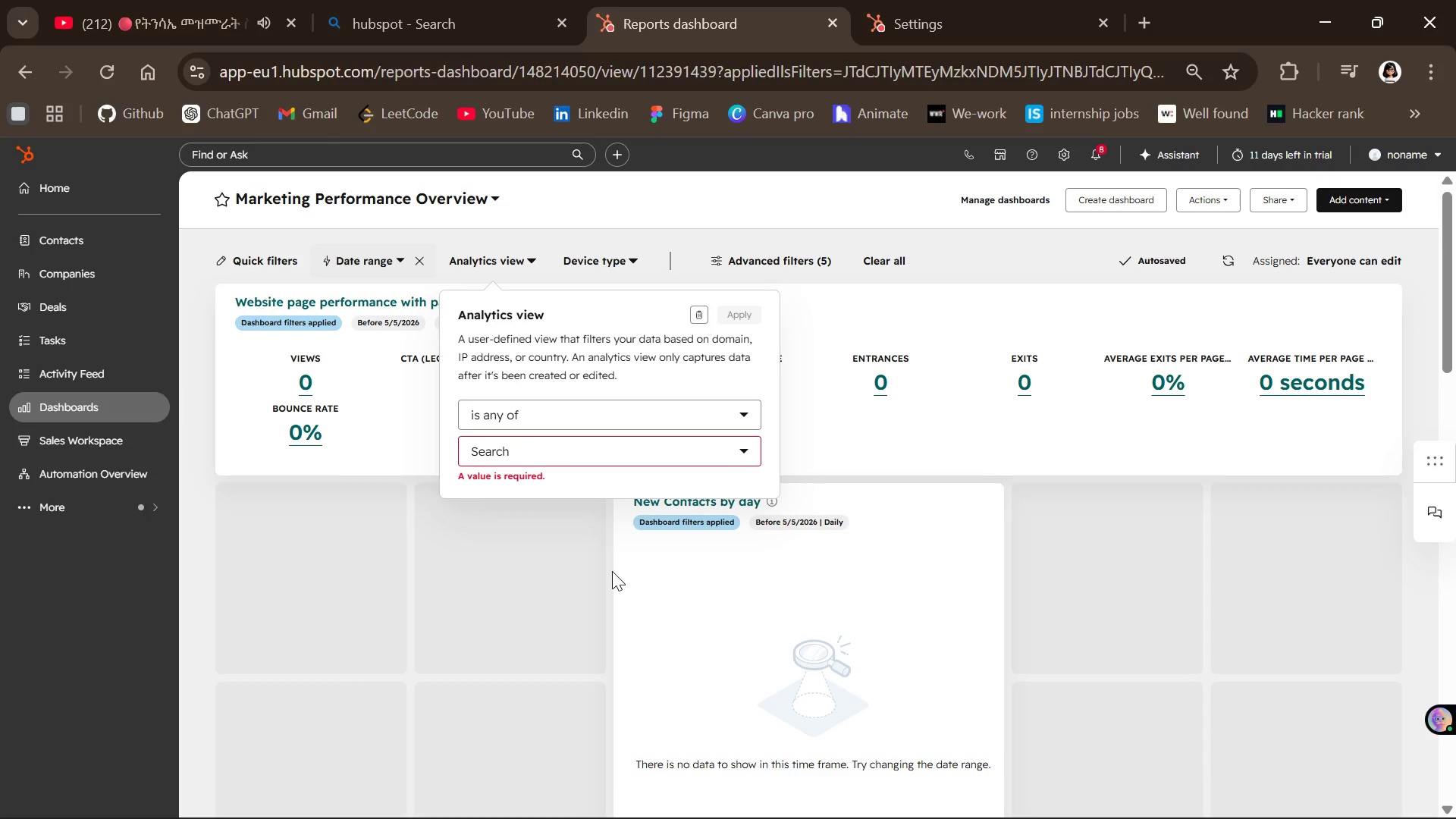 
left_click([612, 571])
 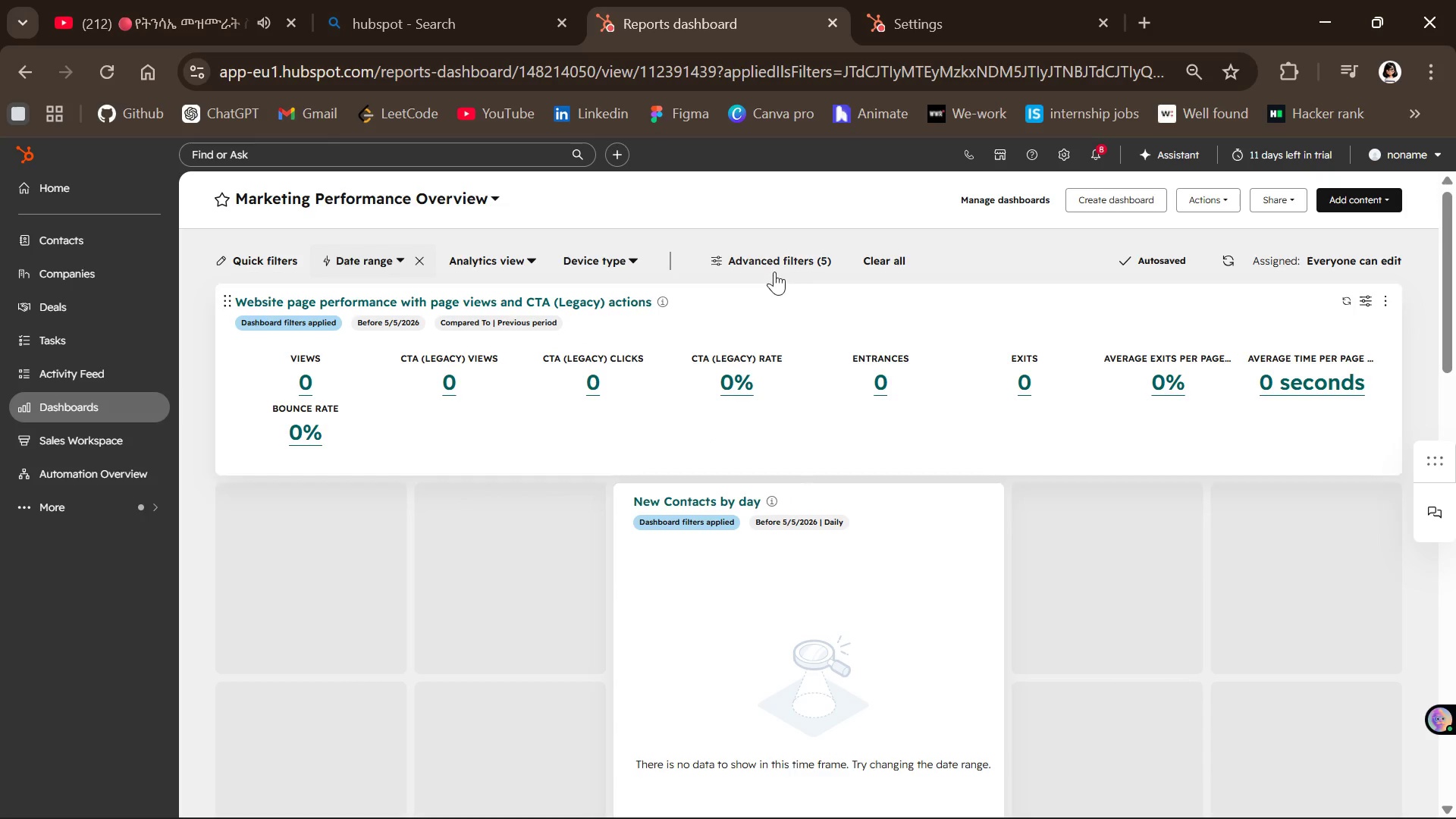 
left_click([777, 268])
 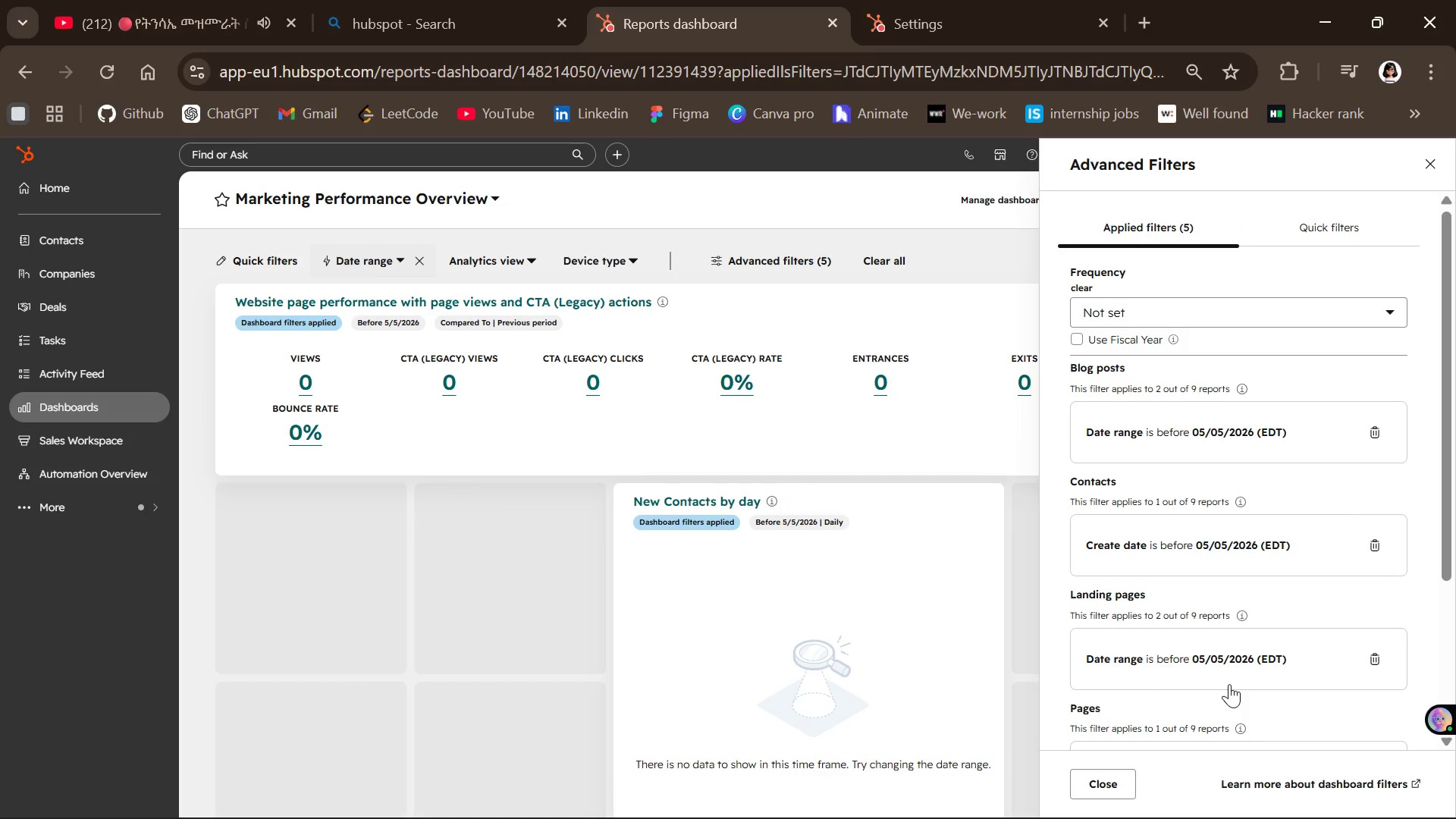 
wait(6.36)
 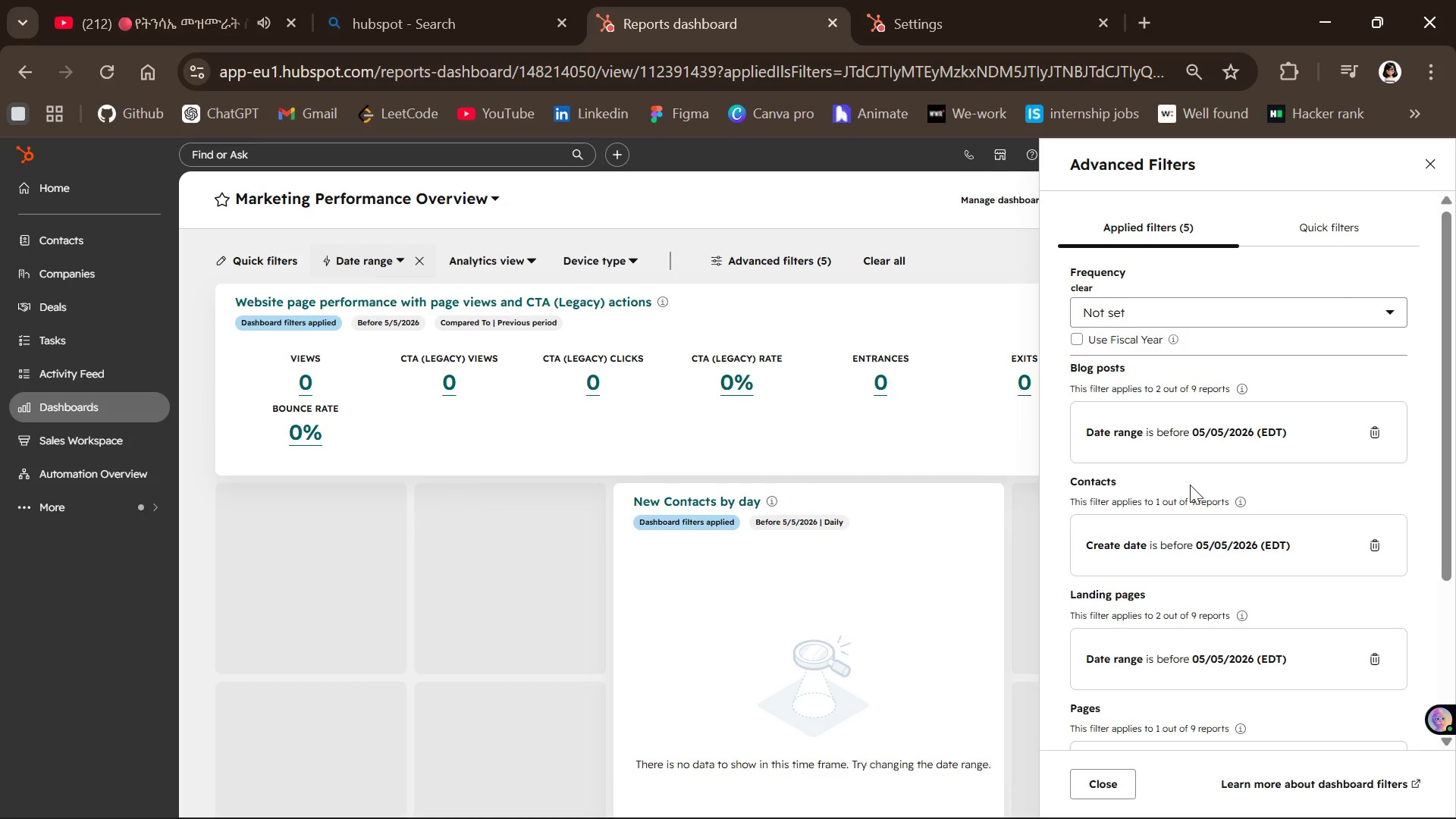 
left_click([1209, 313])
 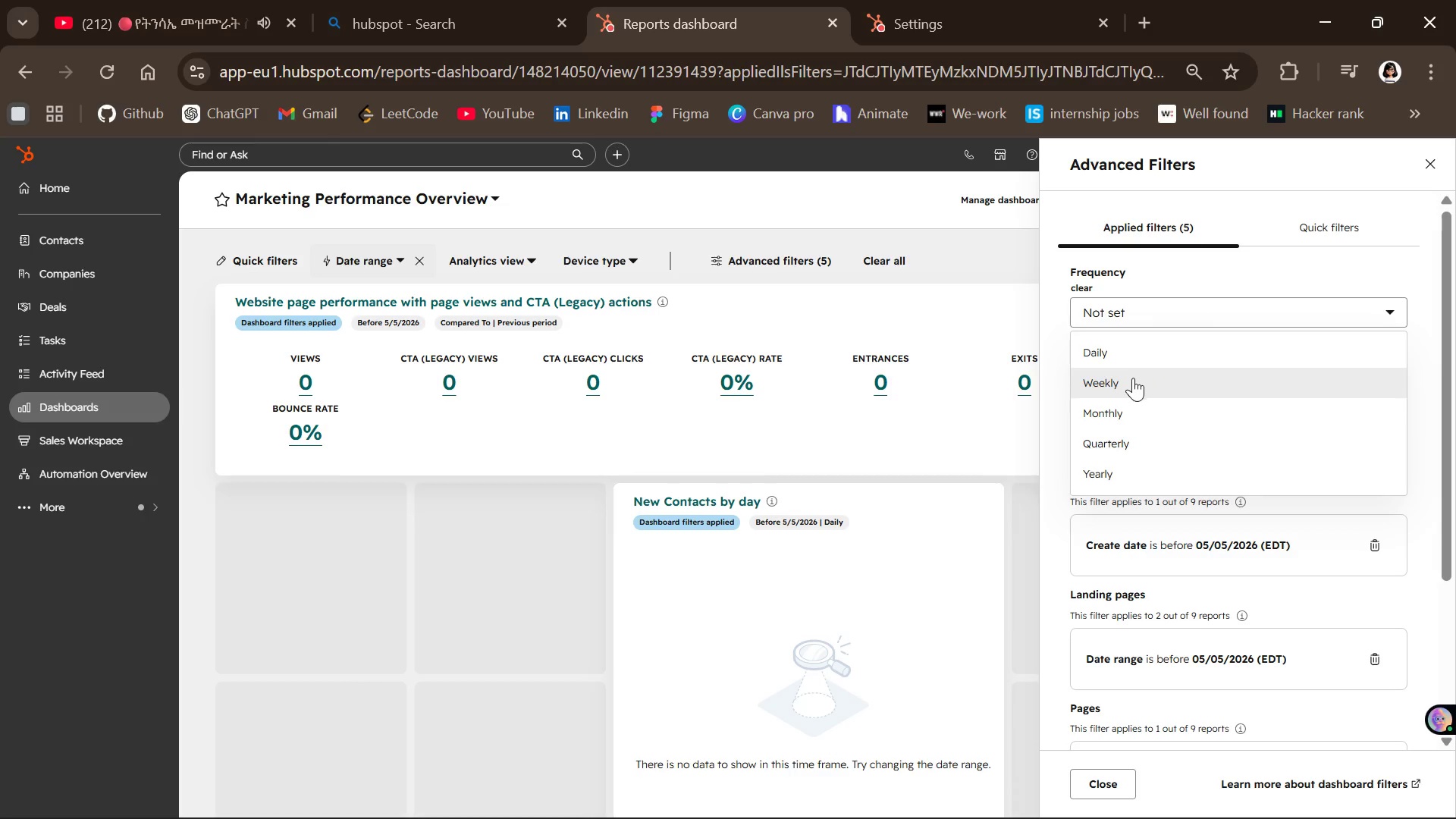 
left_click([1126, 384])
 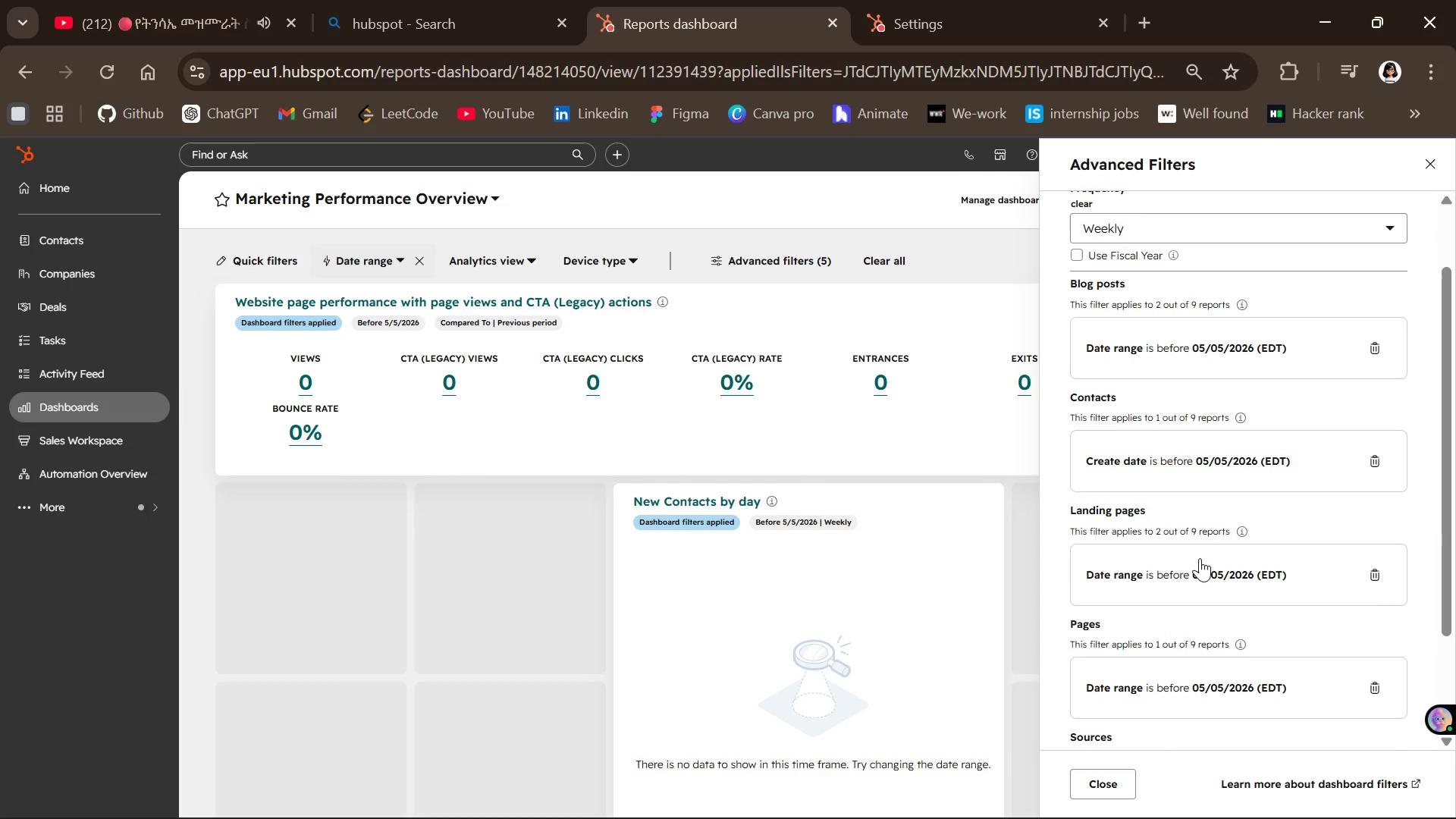 
wait(5.66)
 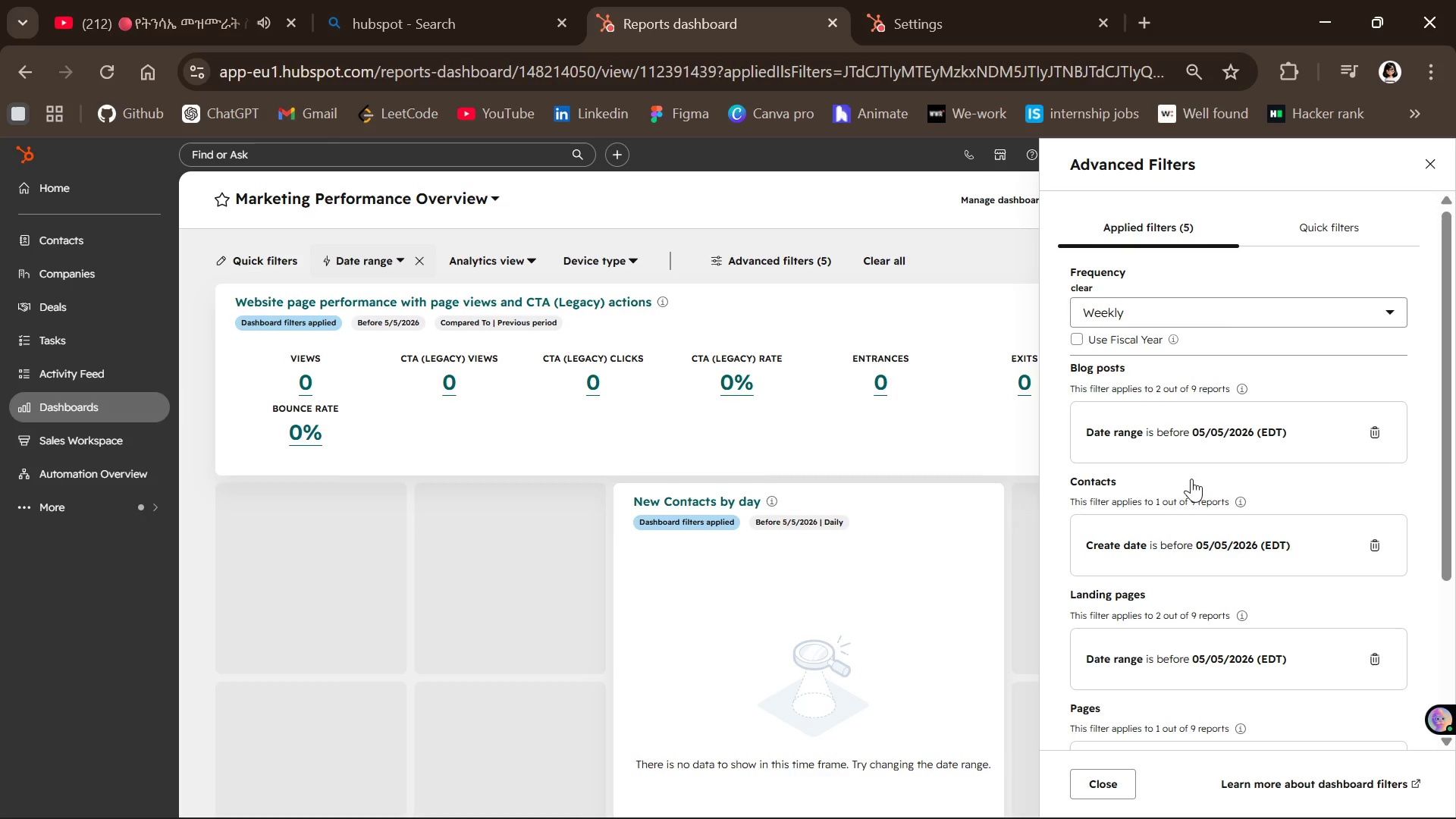 
left_click([1031, 474])
 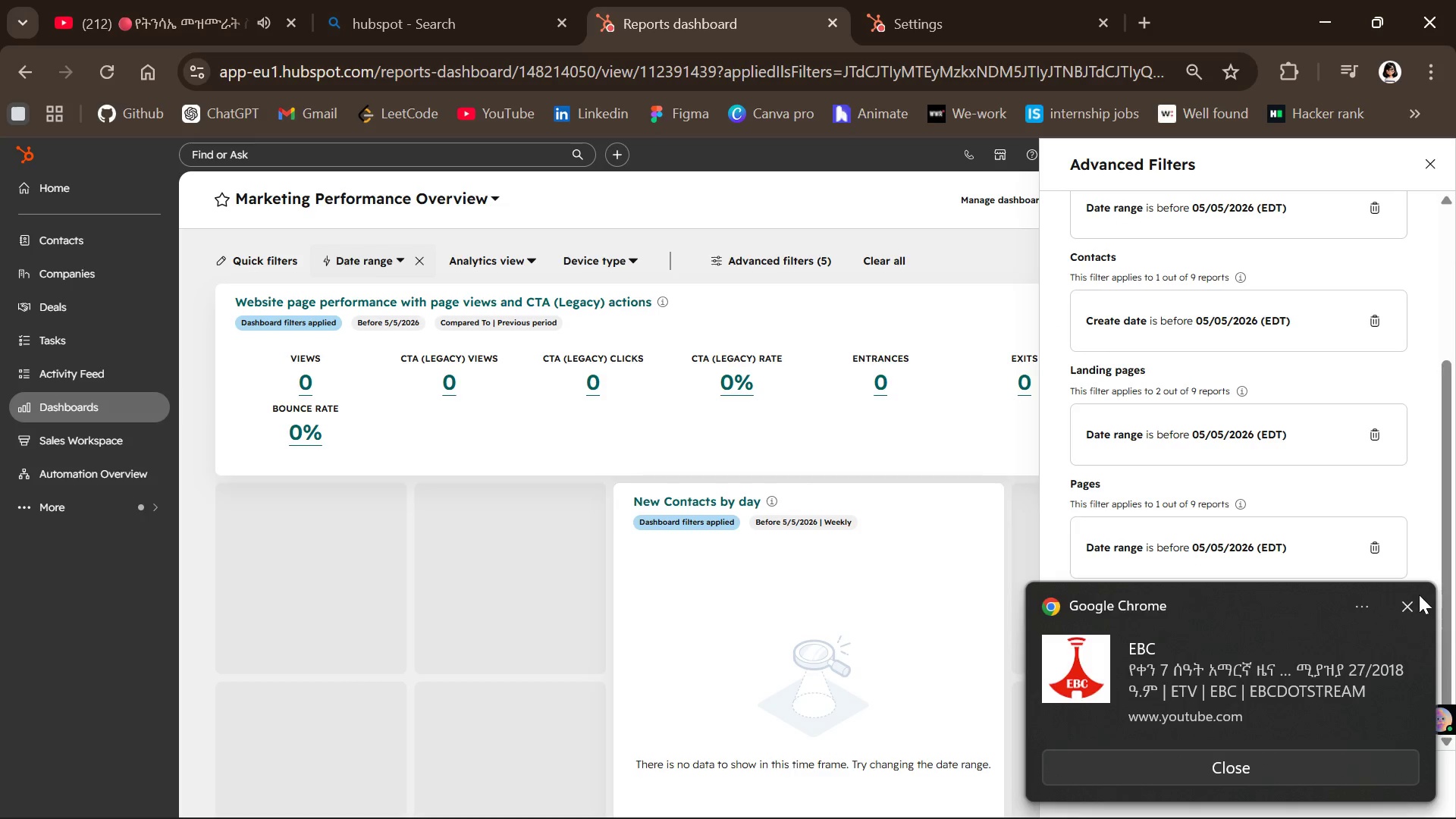 
left_click([1407, 598])
 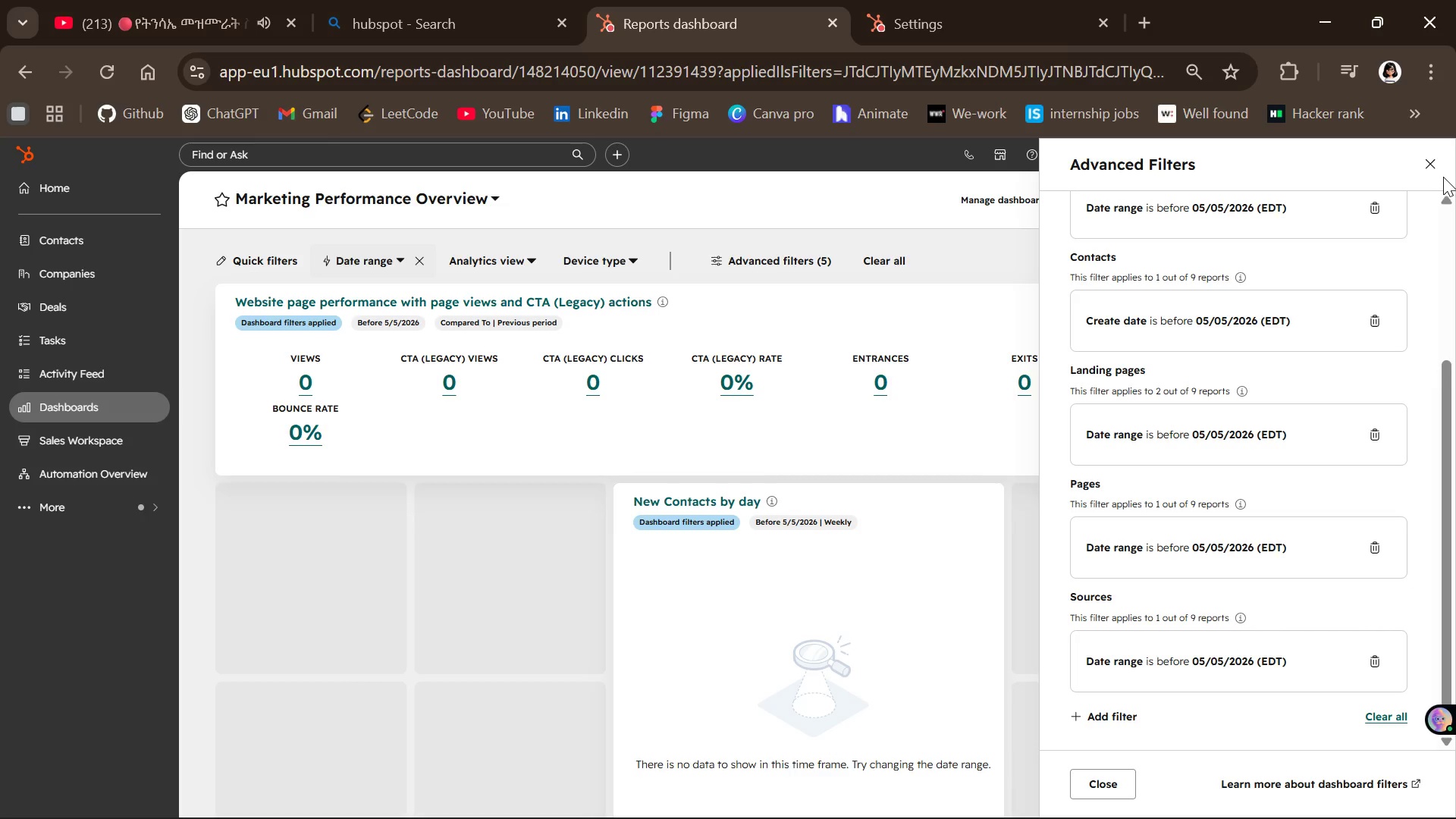 
left_click([1431, 157])
 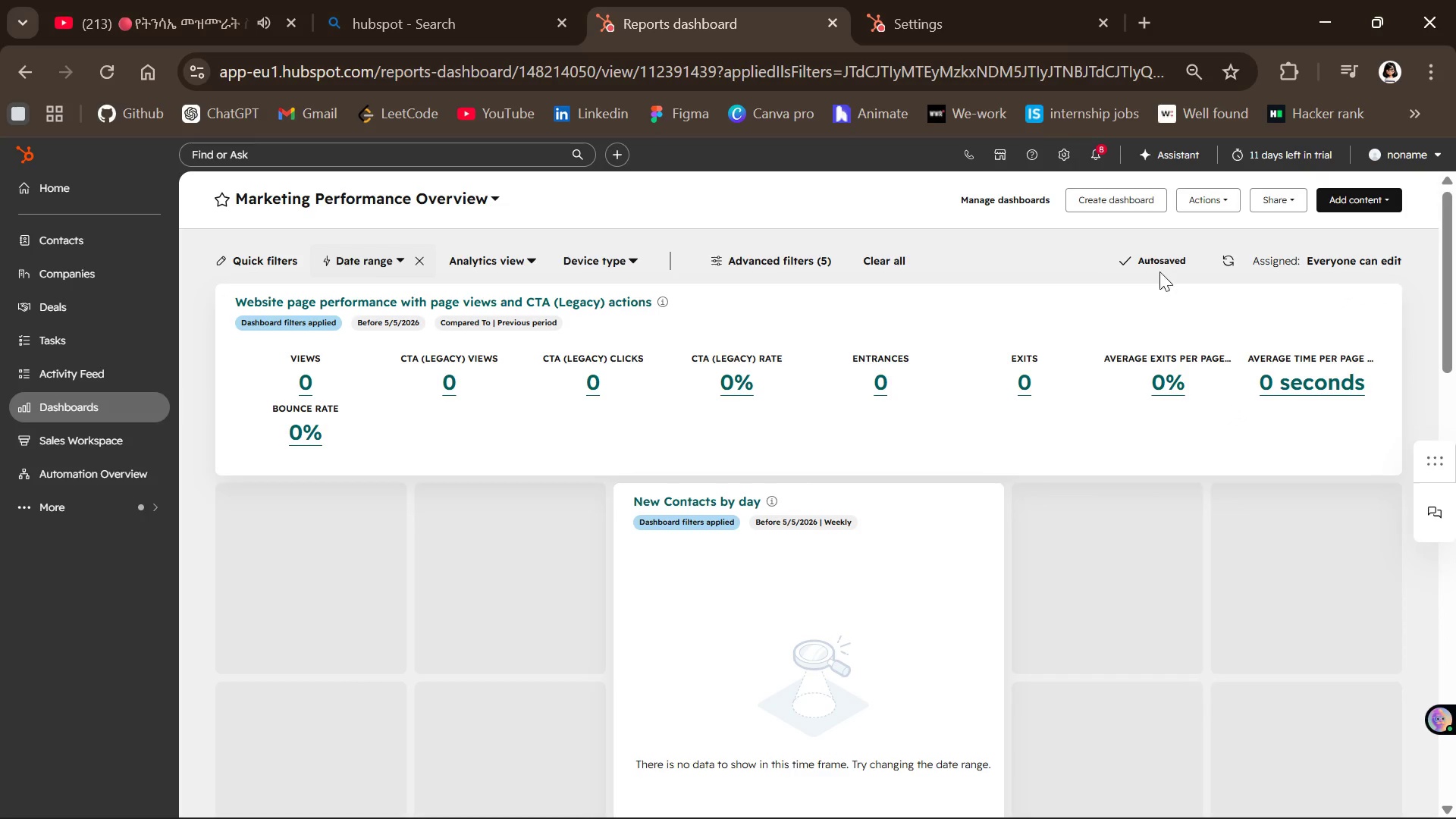 
left_click([1162, 256])
 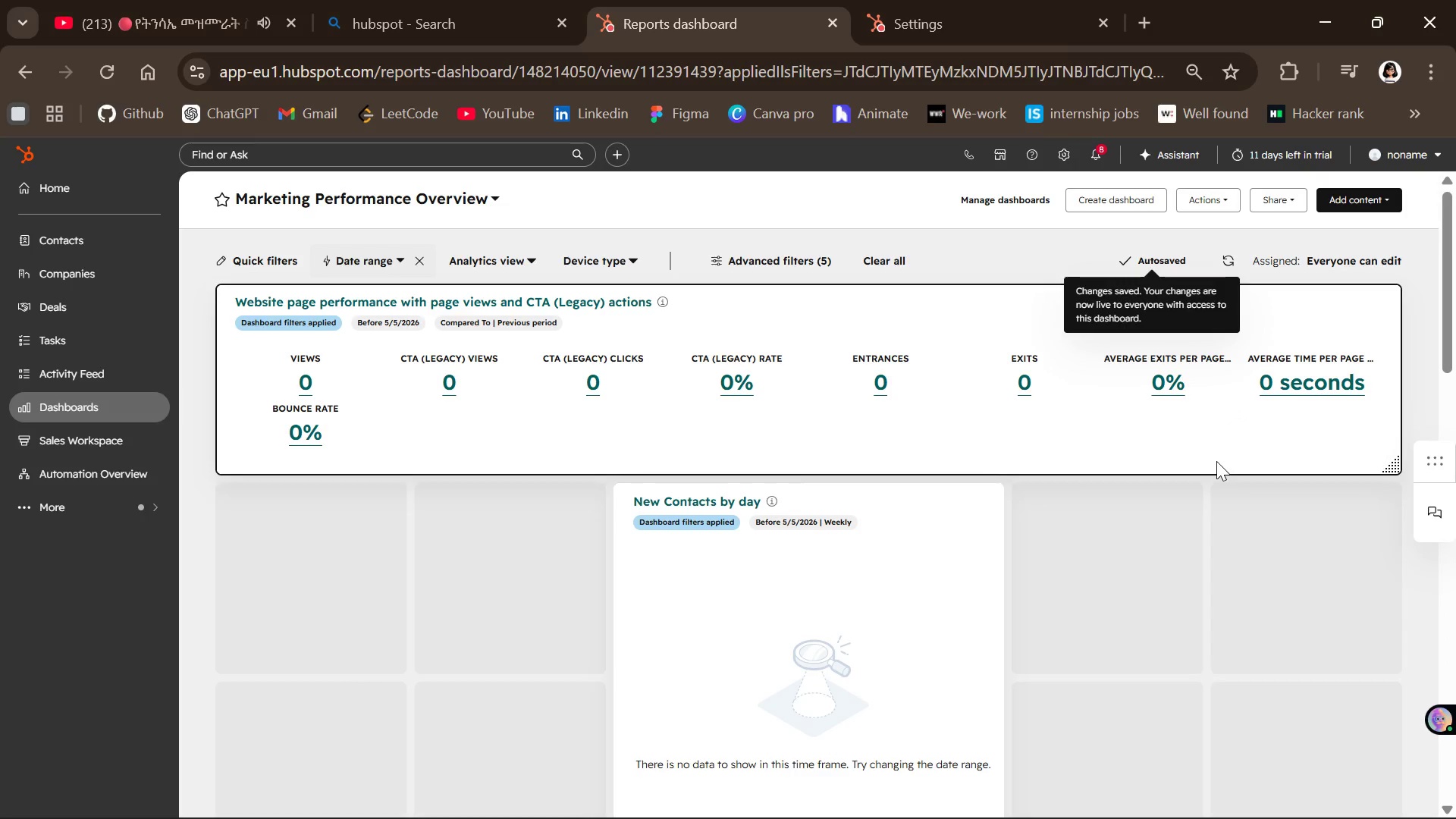 
left_click([1222, 510])
 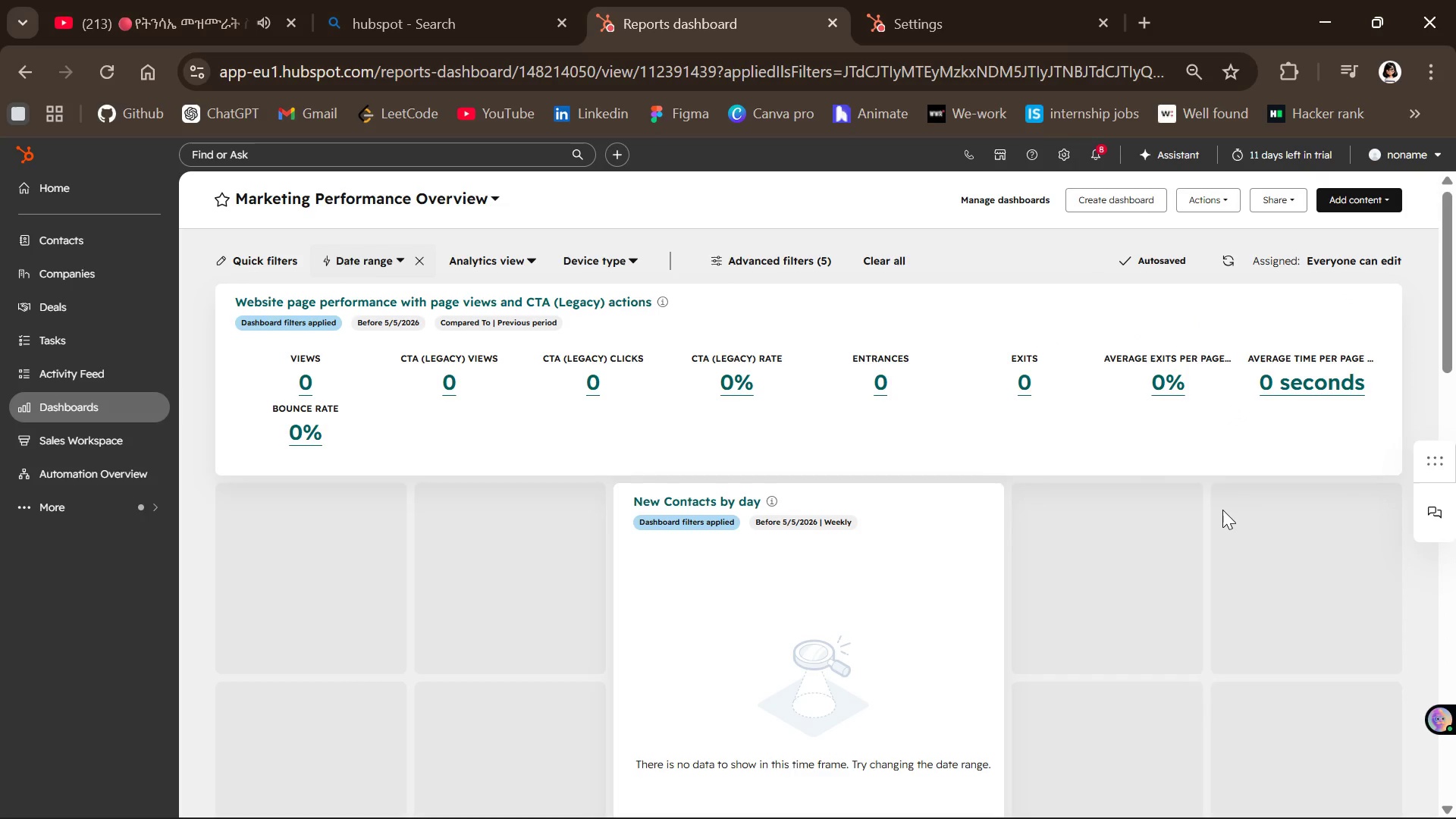 